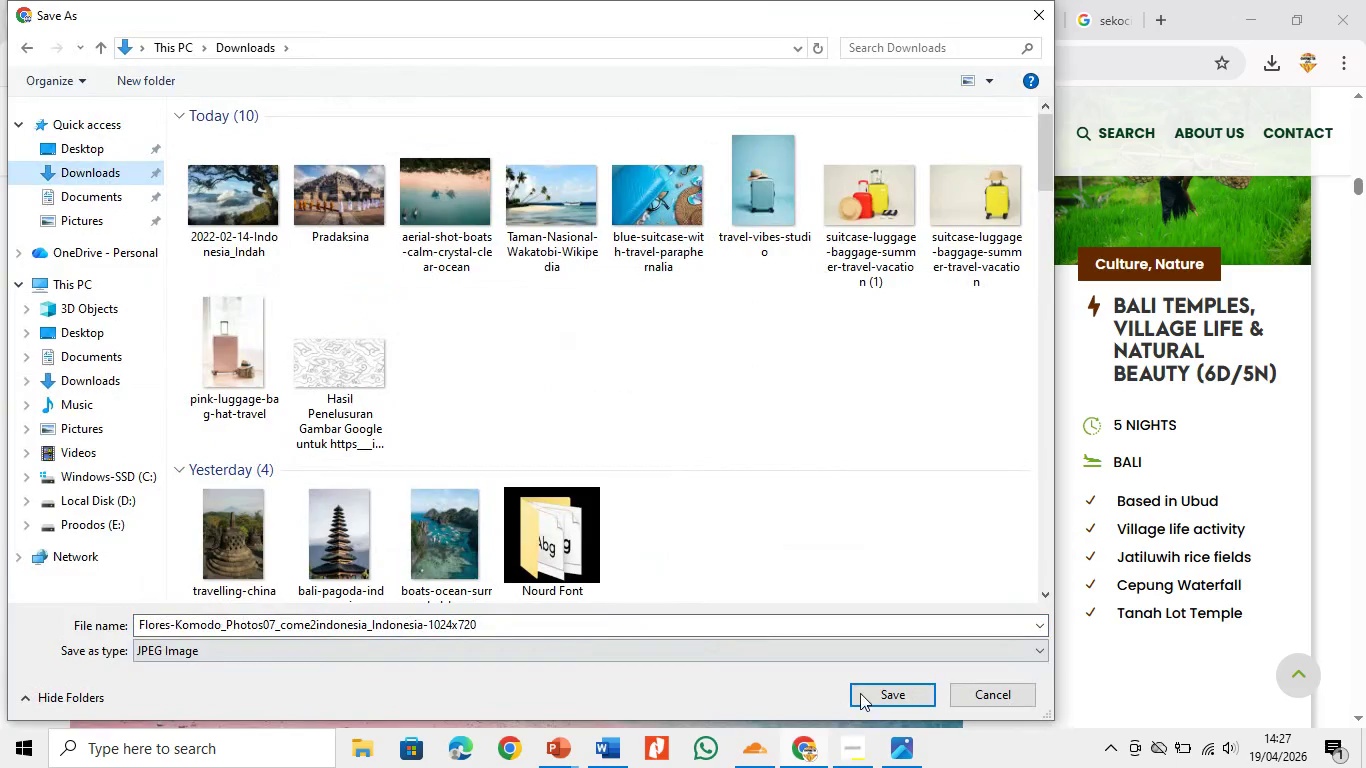 
left_click([865, 691])
 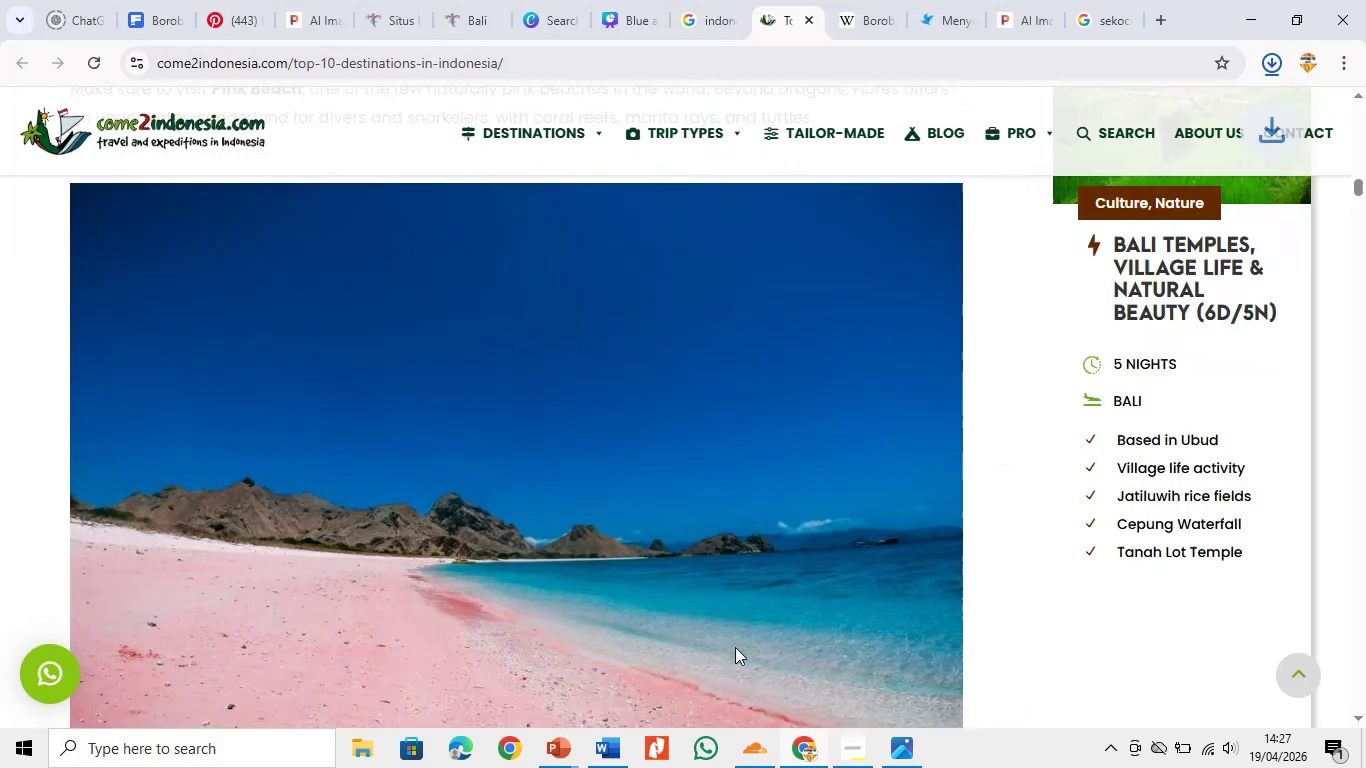 
scroll: coordinate [735, 647], scroll_direction: down, amount: 8.0
 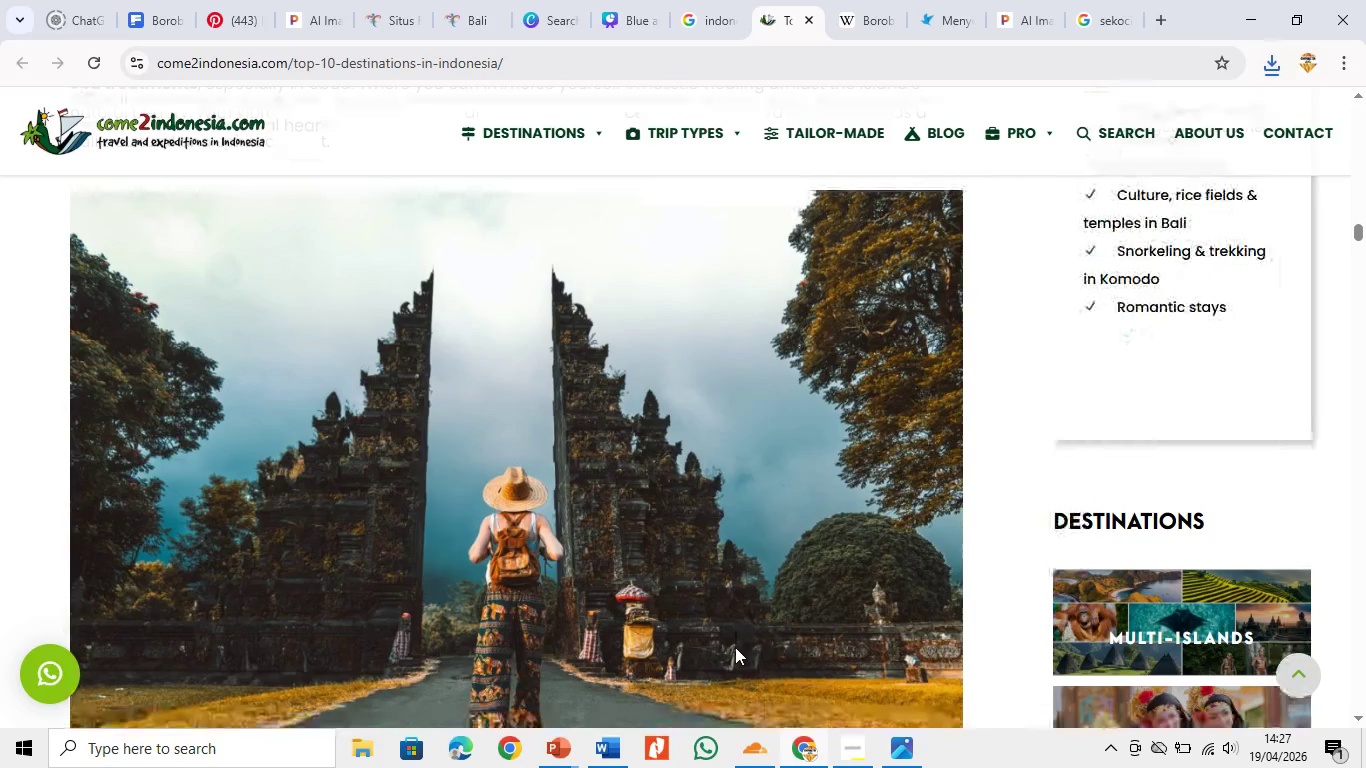 
right_click([452, 571])
 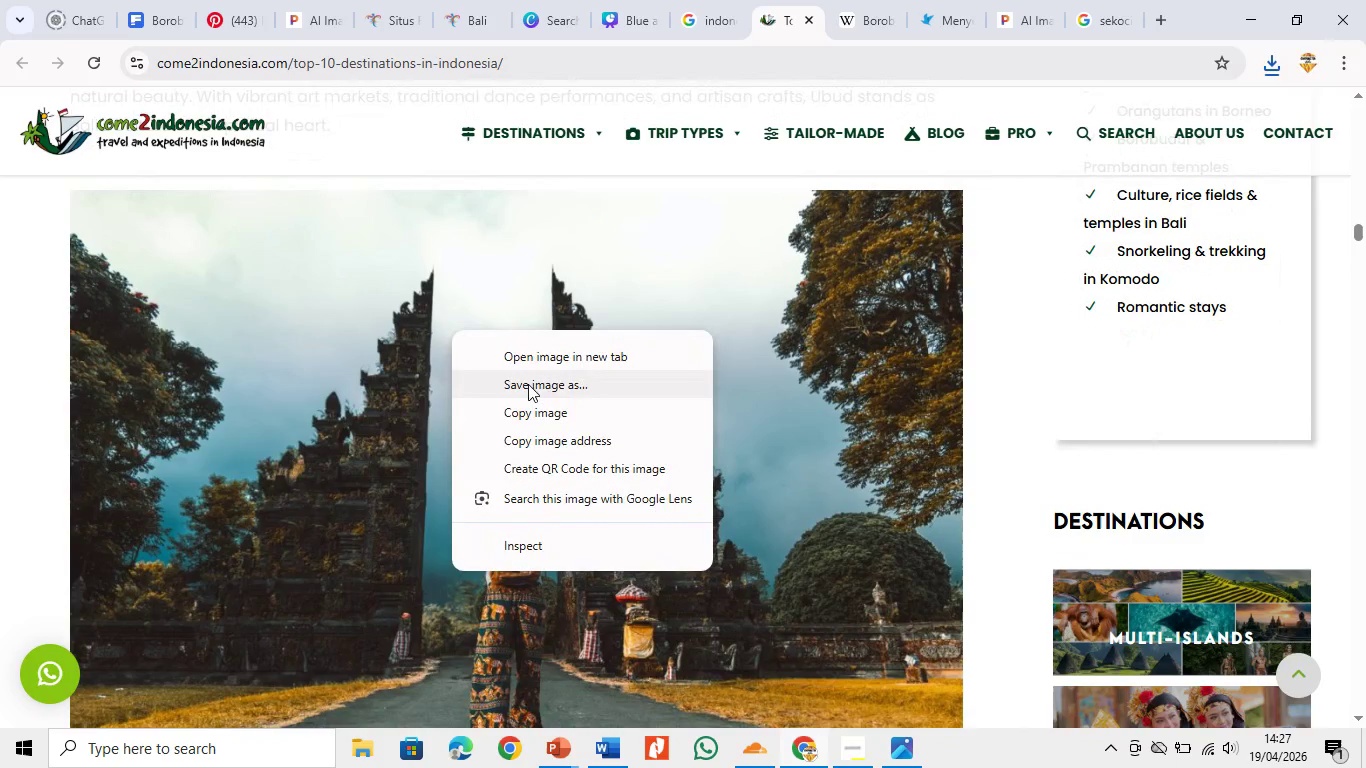 
left_click([528, 384])
 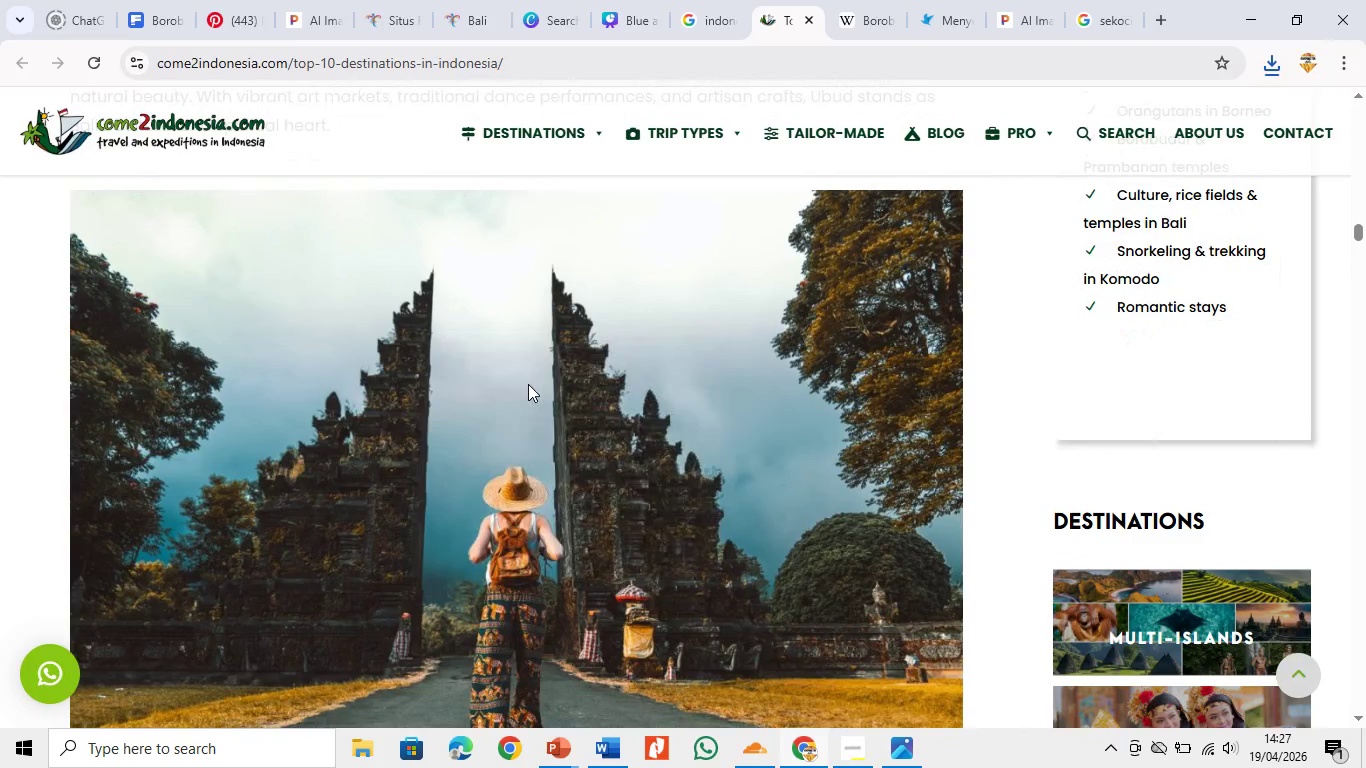 
mouse_move([428, 403])
 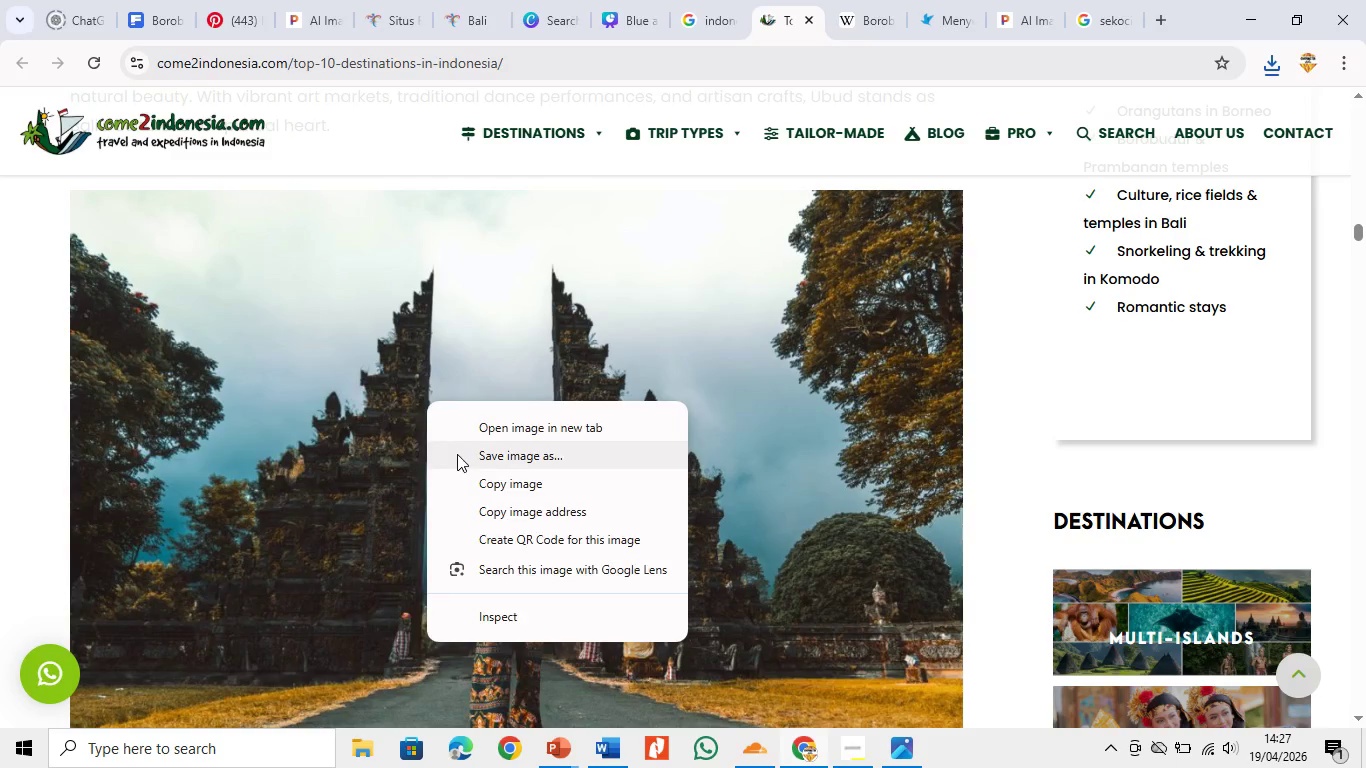 
left_click([457, 454])
 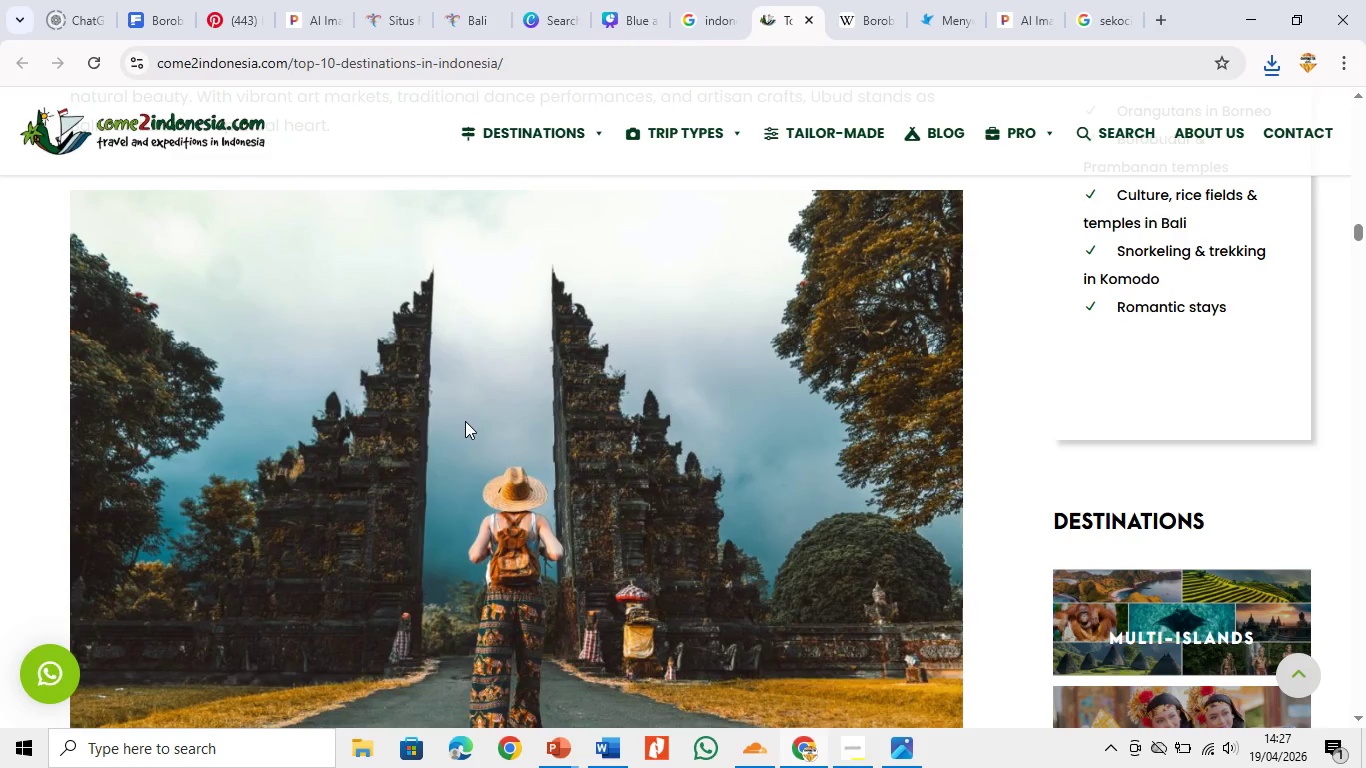 
scroll: coordinate [468, 435], scroll_direction: down, amount: 5.0
 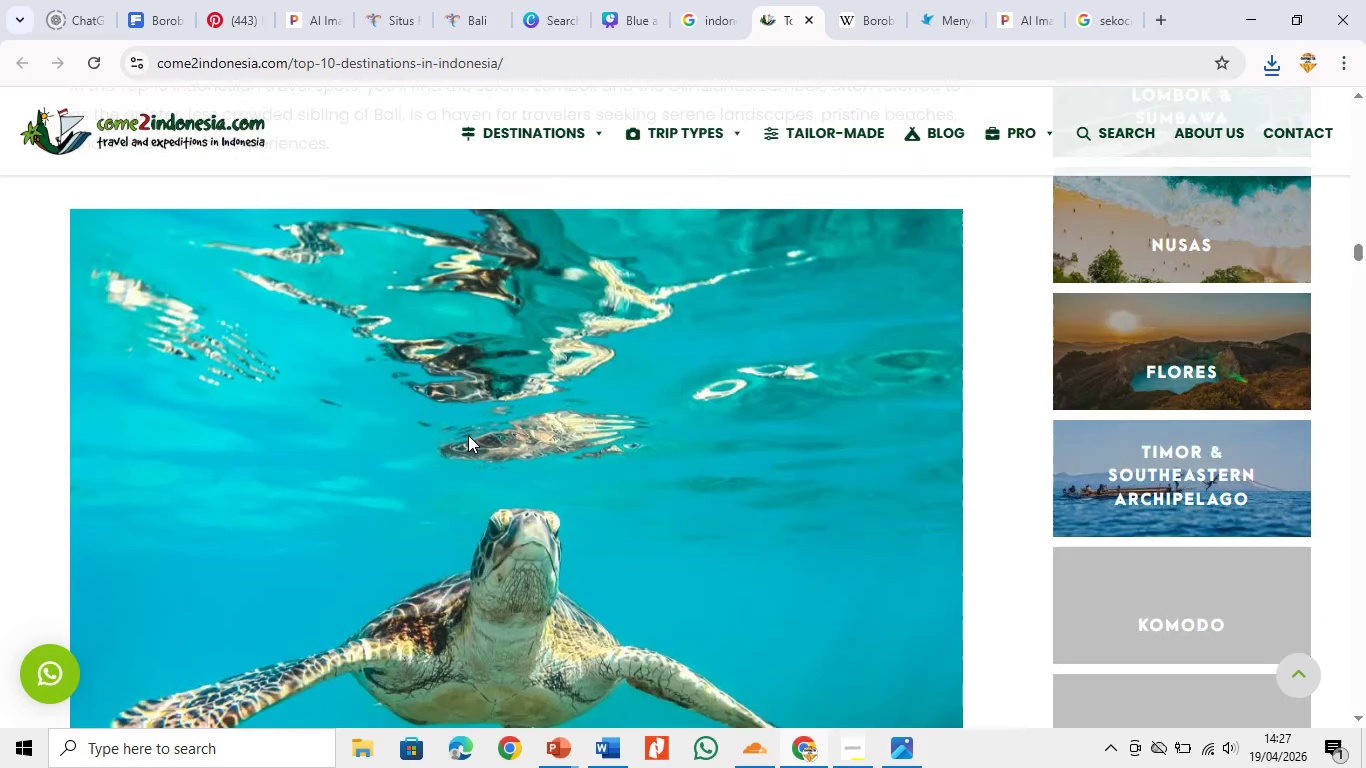 
right_click([468, 435])
 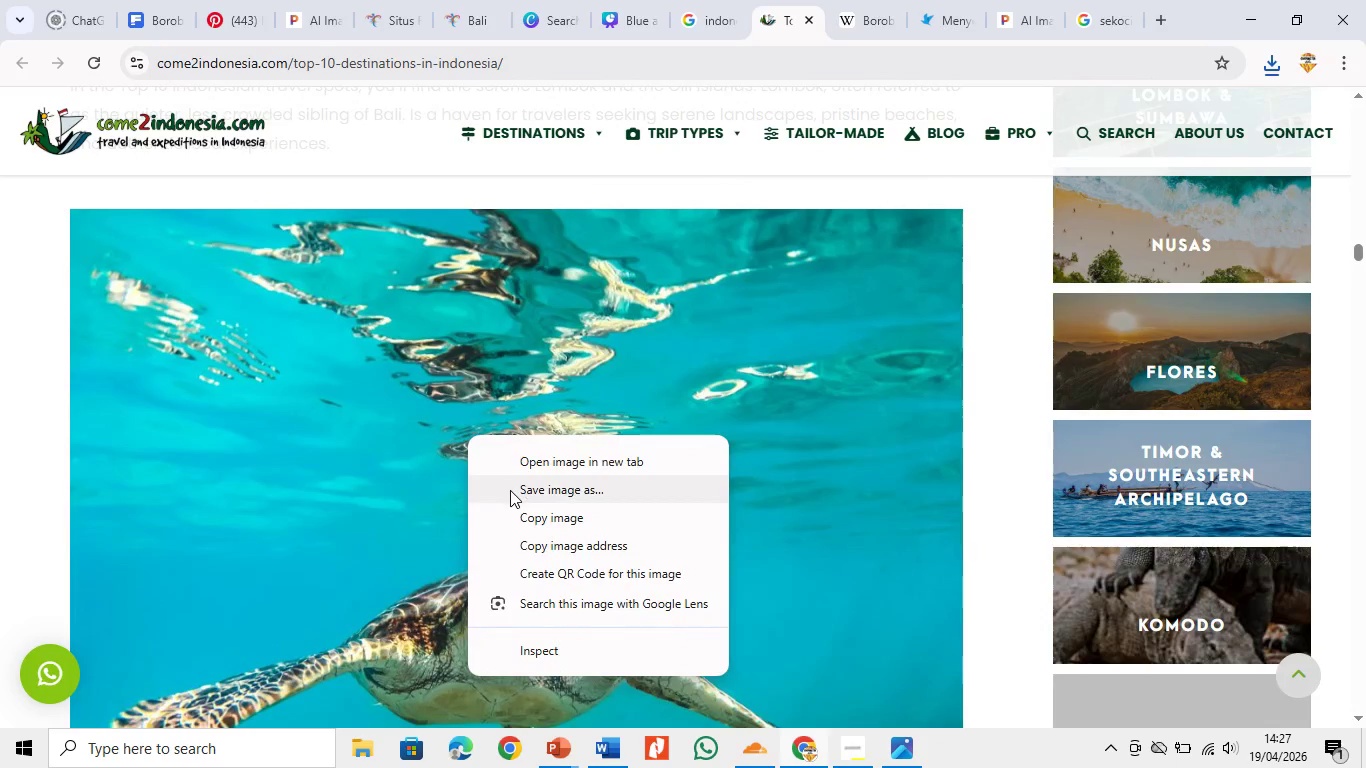 
left_click([510, 490])
 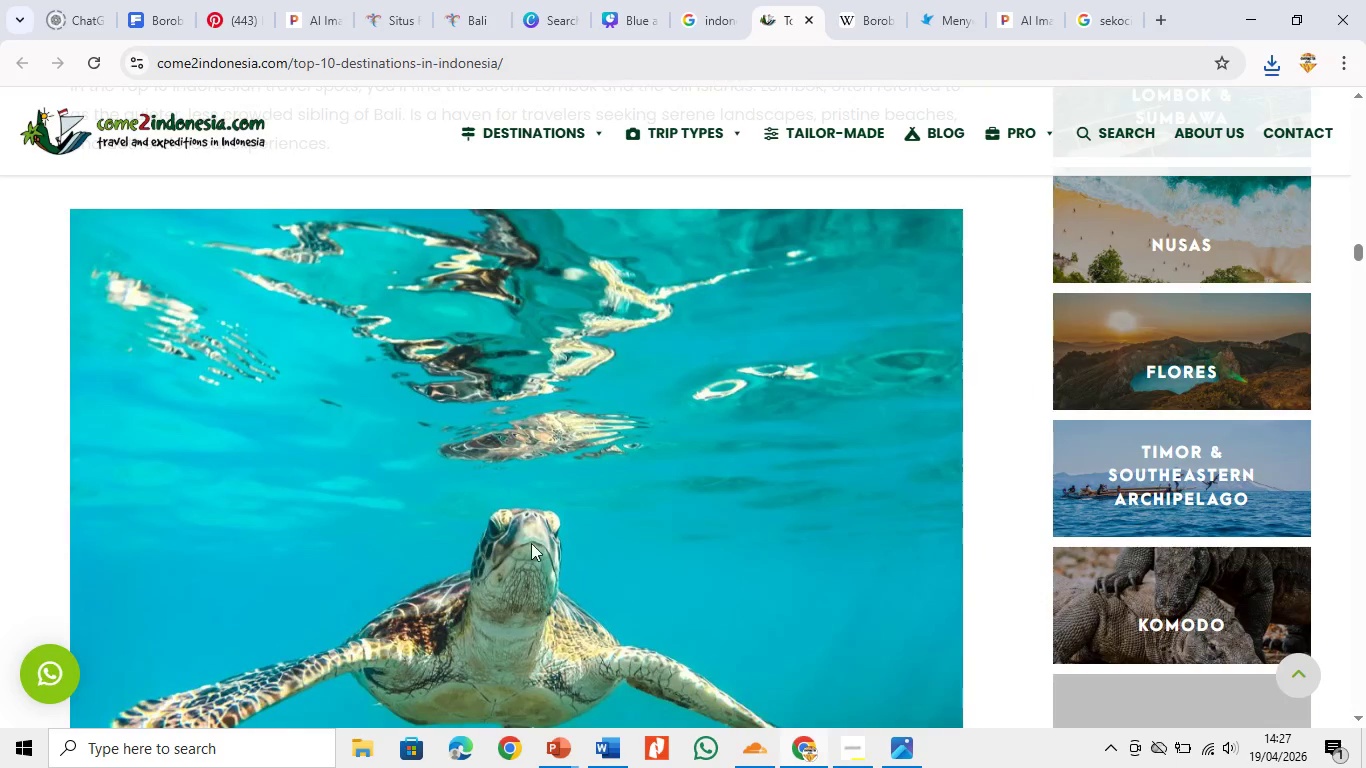 
scroll: coordinate [428, 571], scroll_direction: down, amount: 3.0
 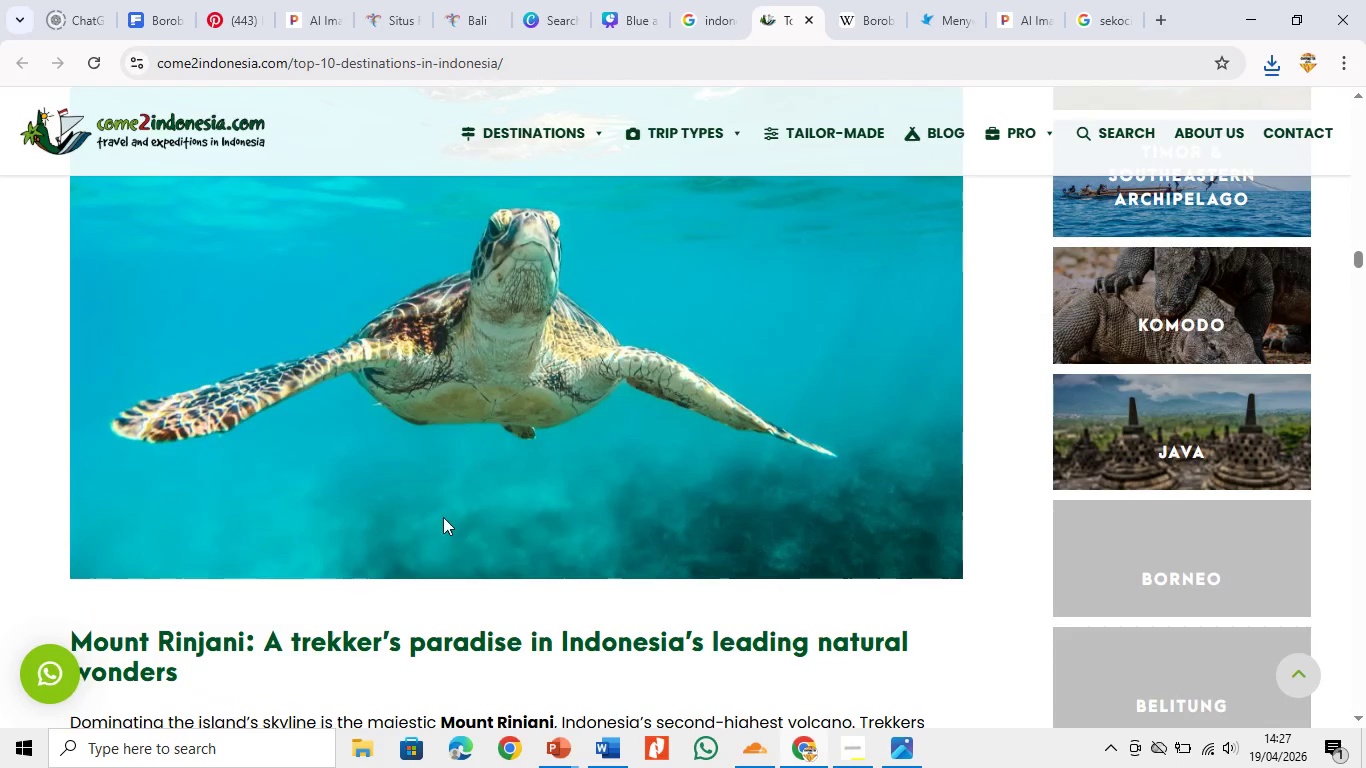 
right_click([444, 516])
 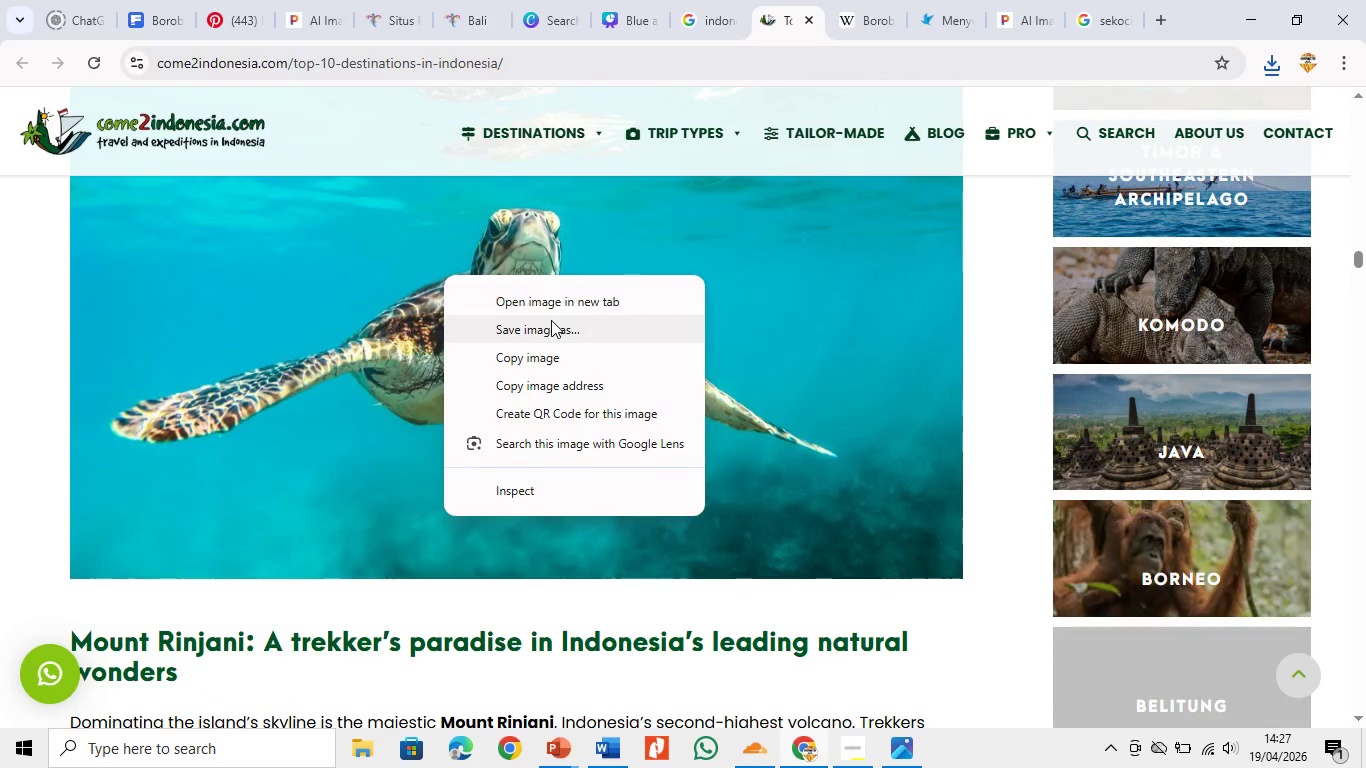 
left_click([551, 320])
 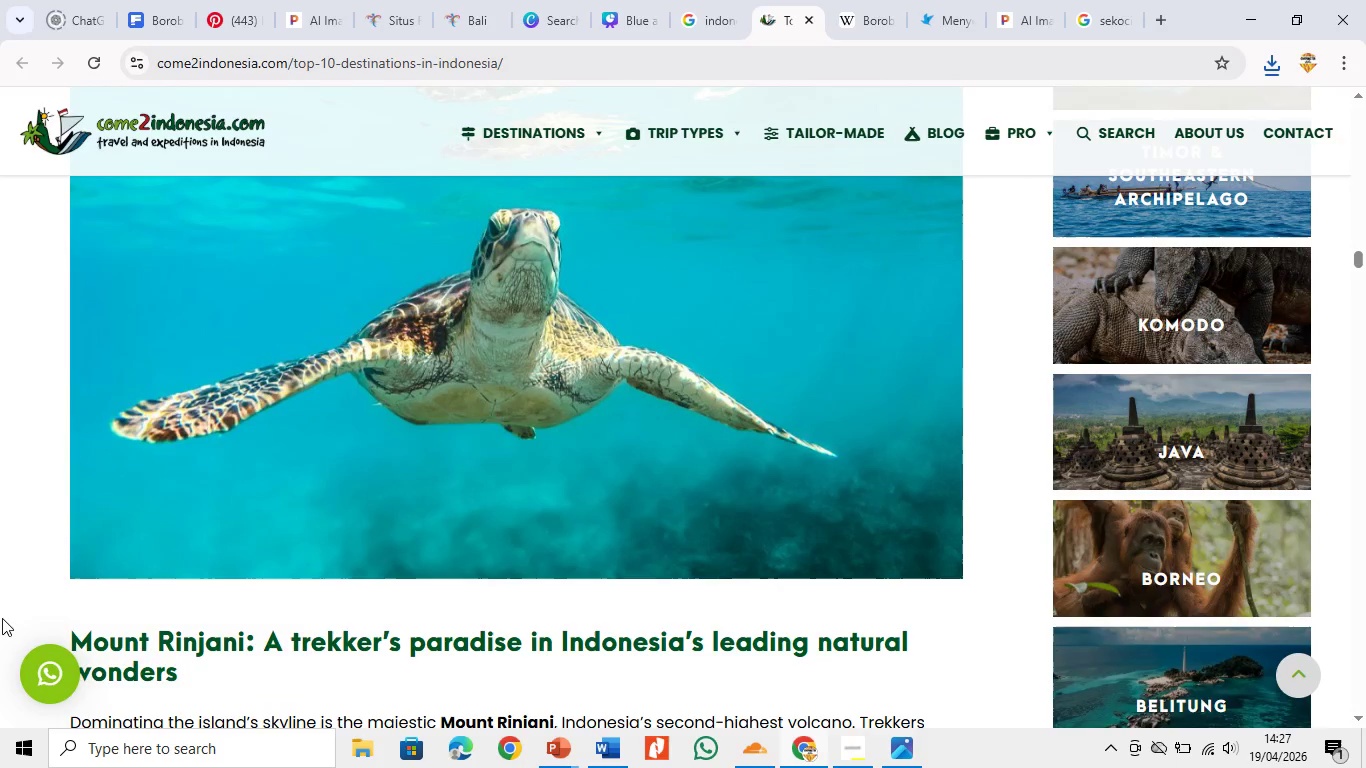 
scroll: coordinate [46, 591], scroll_direction: up, amount: 3.0
 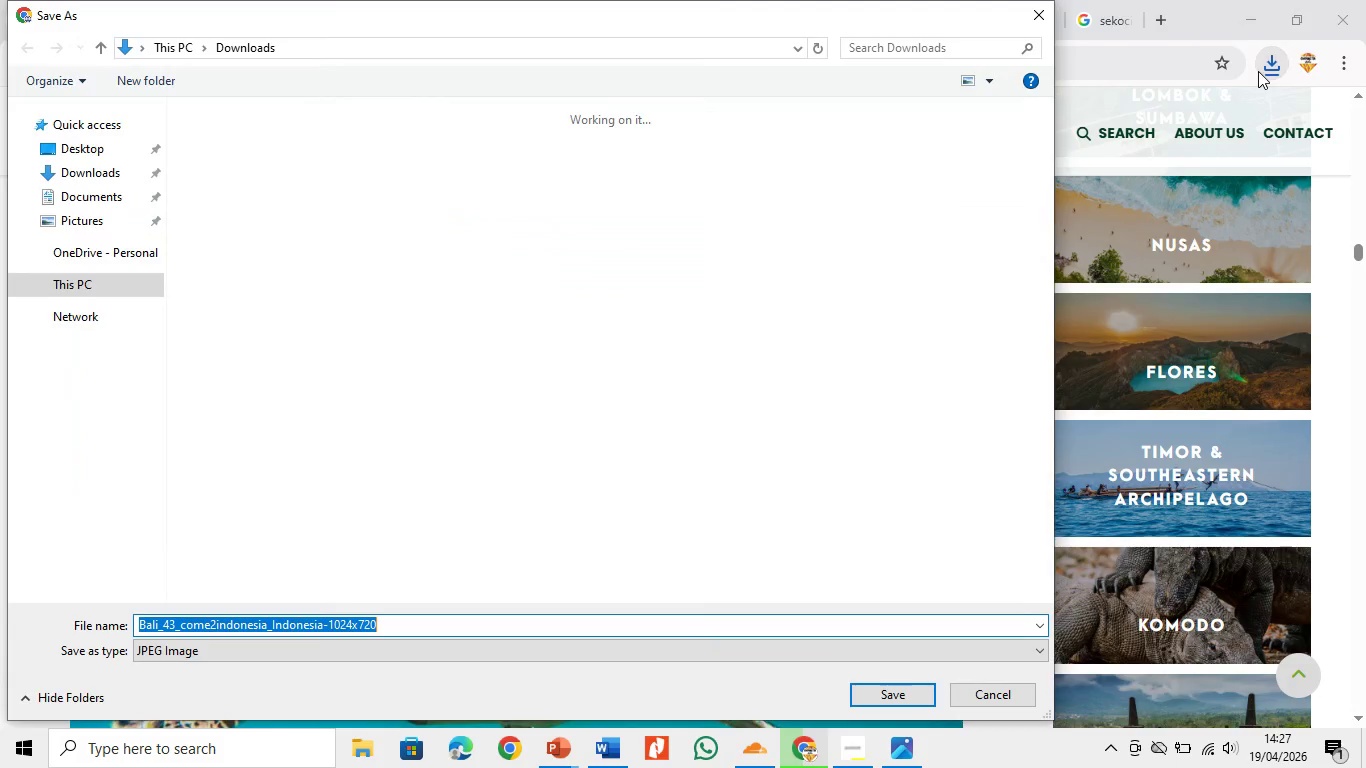 
left_click([119, 165])
 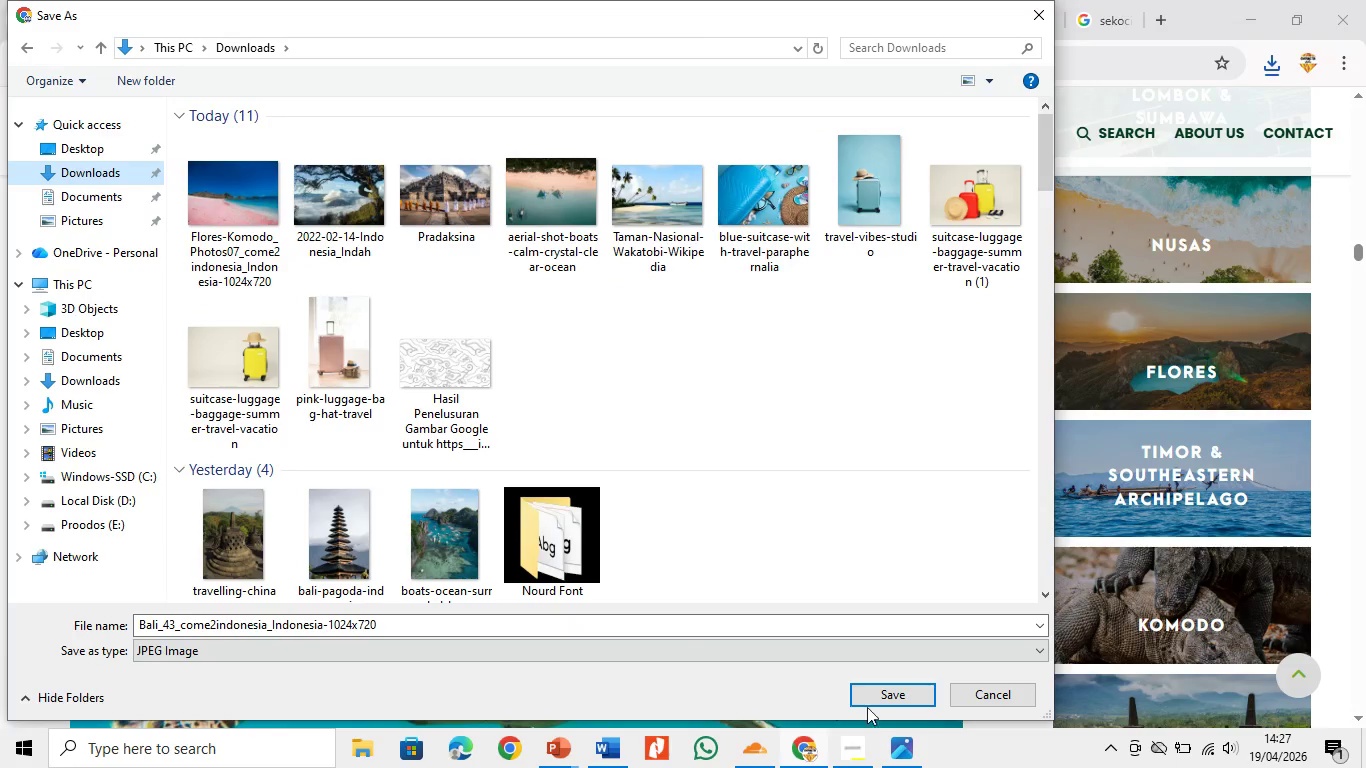 
left_click([870, 707])
 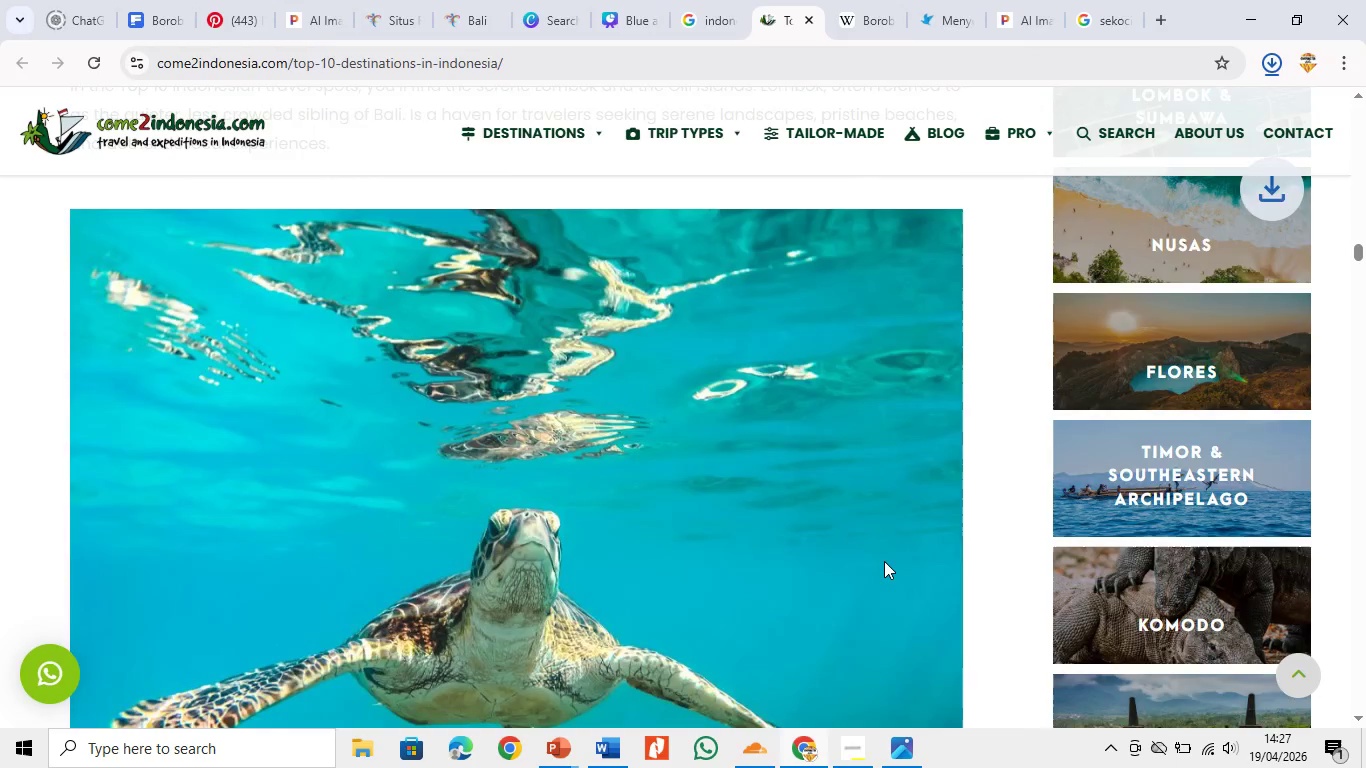 
scroll: coordinate [884, 561], scroll_direction: up, amount: 6.0
 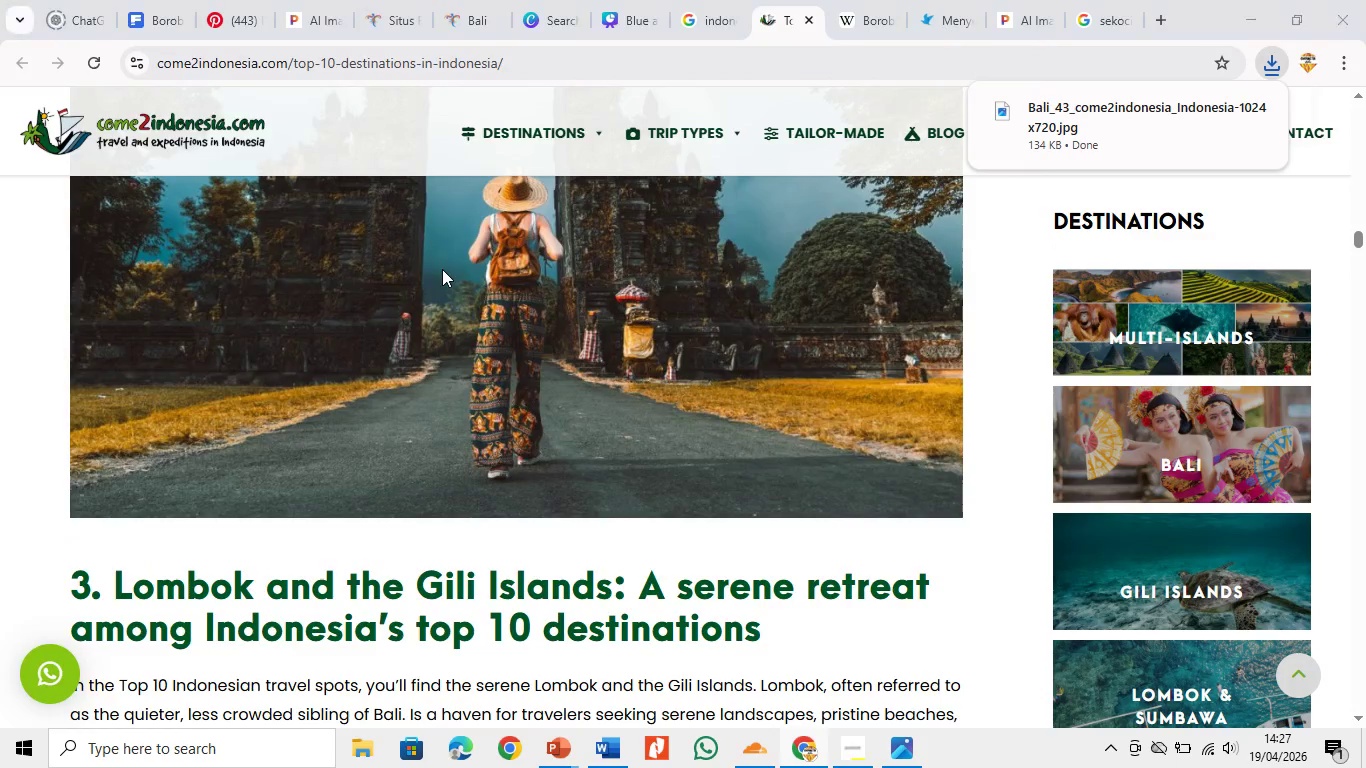 
right_click([442, 269])
 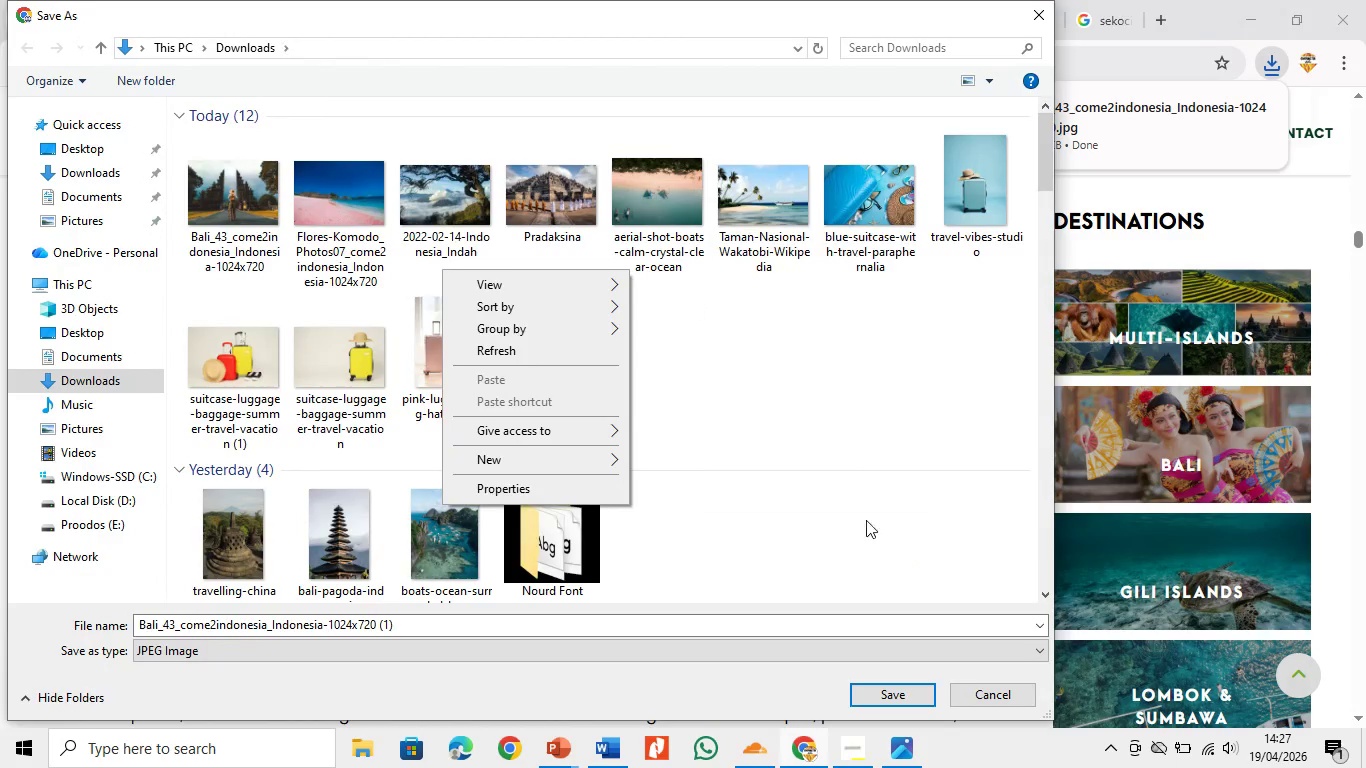 
left_click([859, 466])
 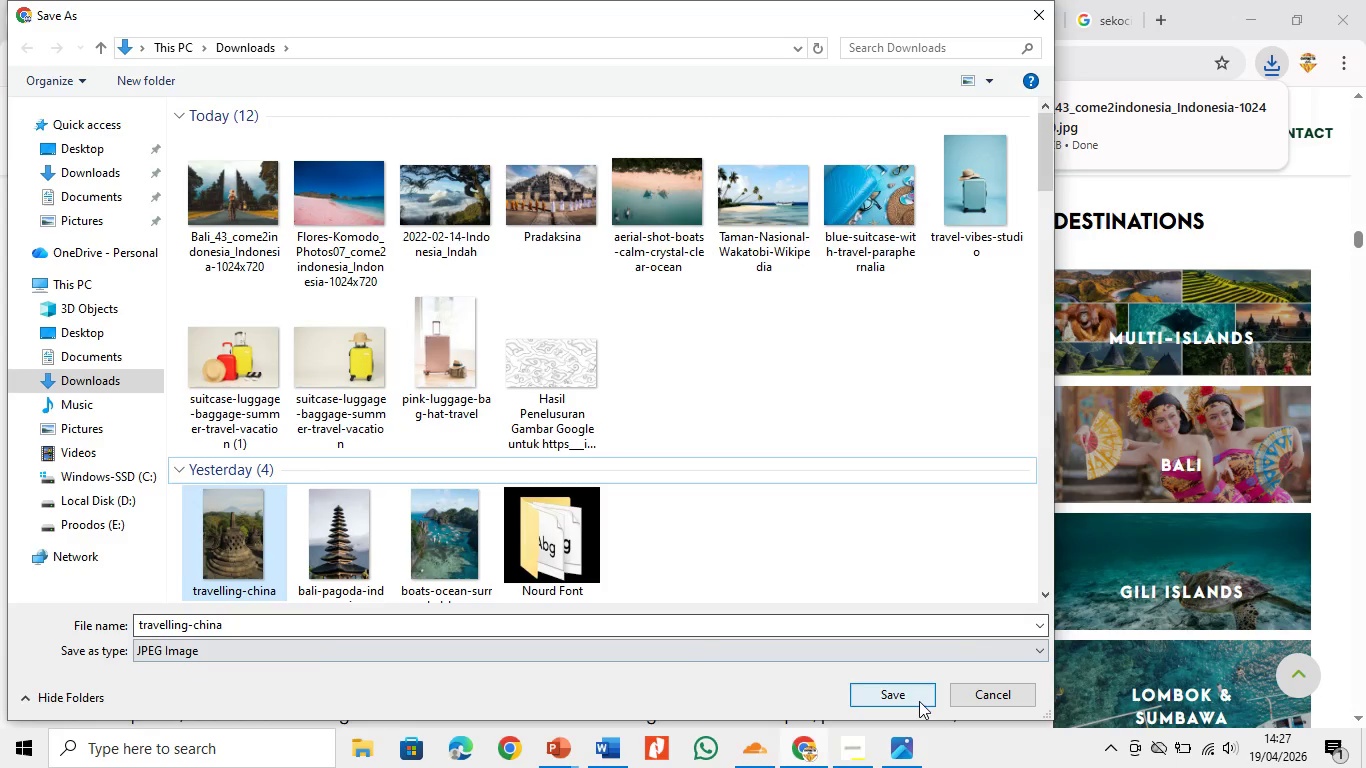 
left_click([919, 701])
 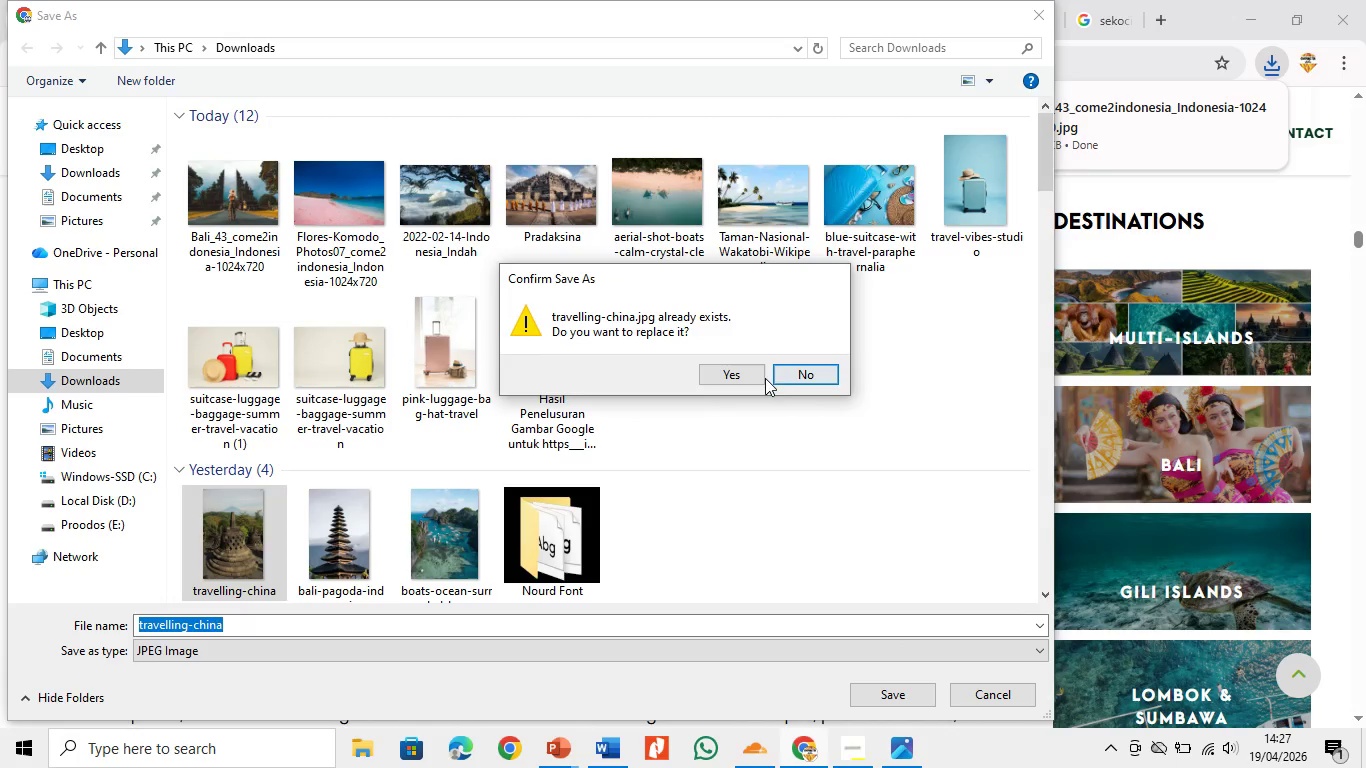 
left_click([780, 372])
 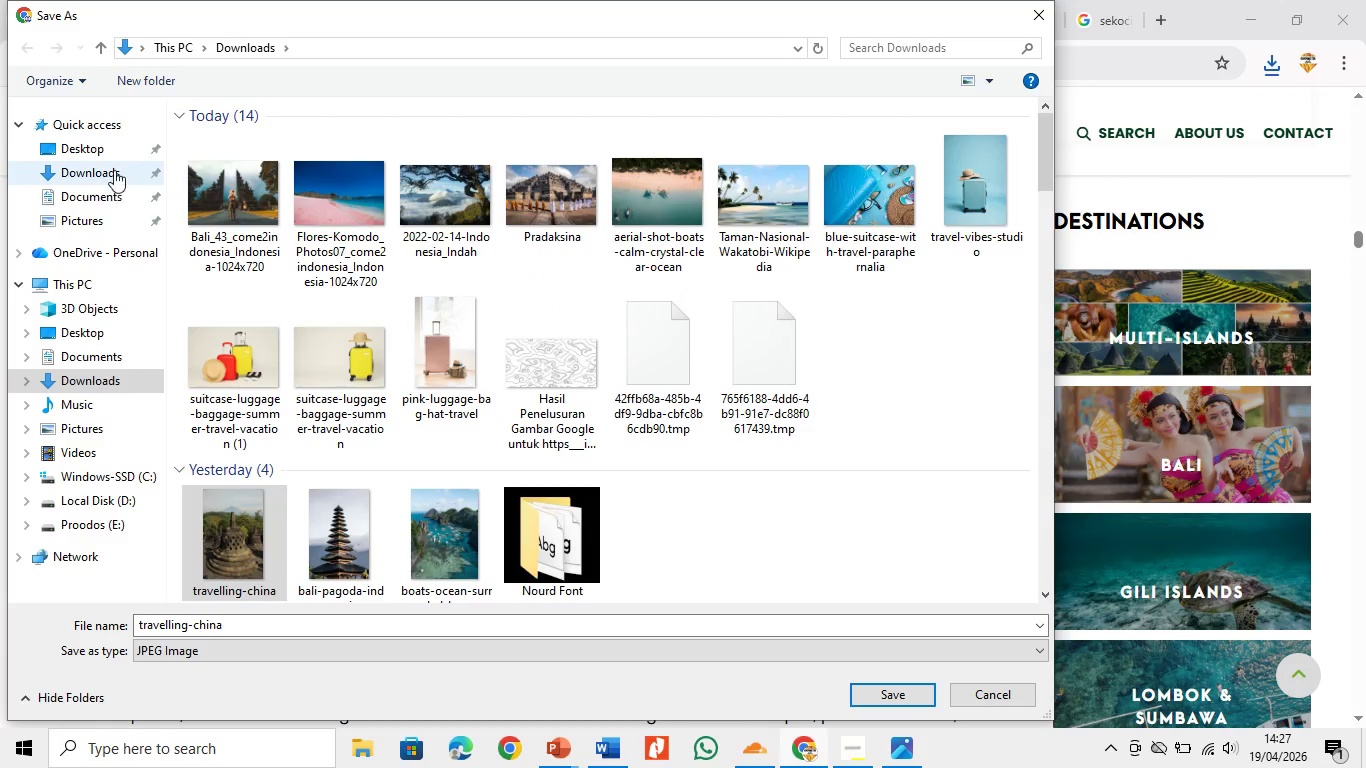 
left_click([114, 170])
 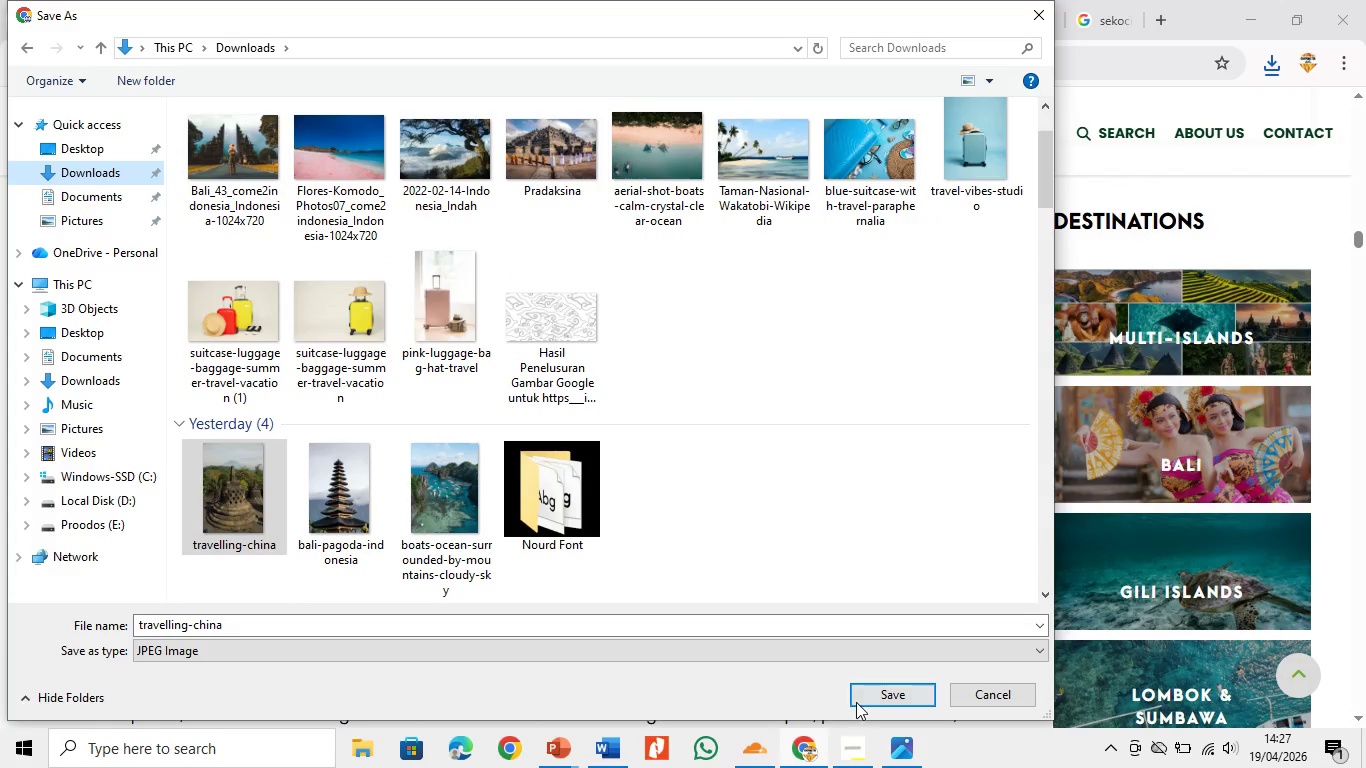 
left_click([856, 702])
 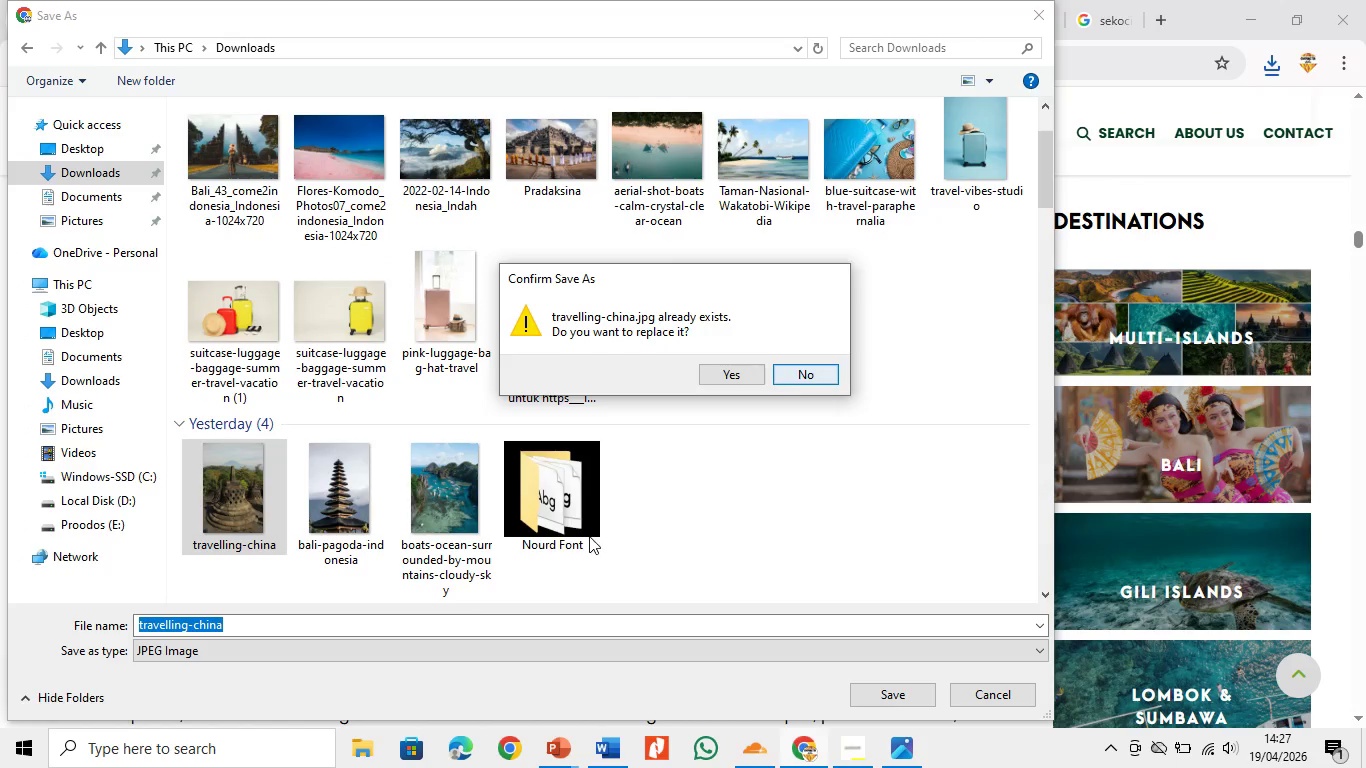 
left_click([469, 612])
 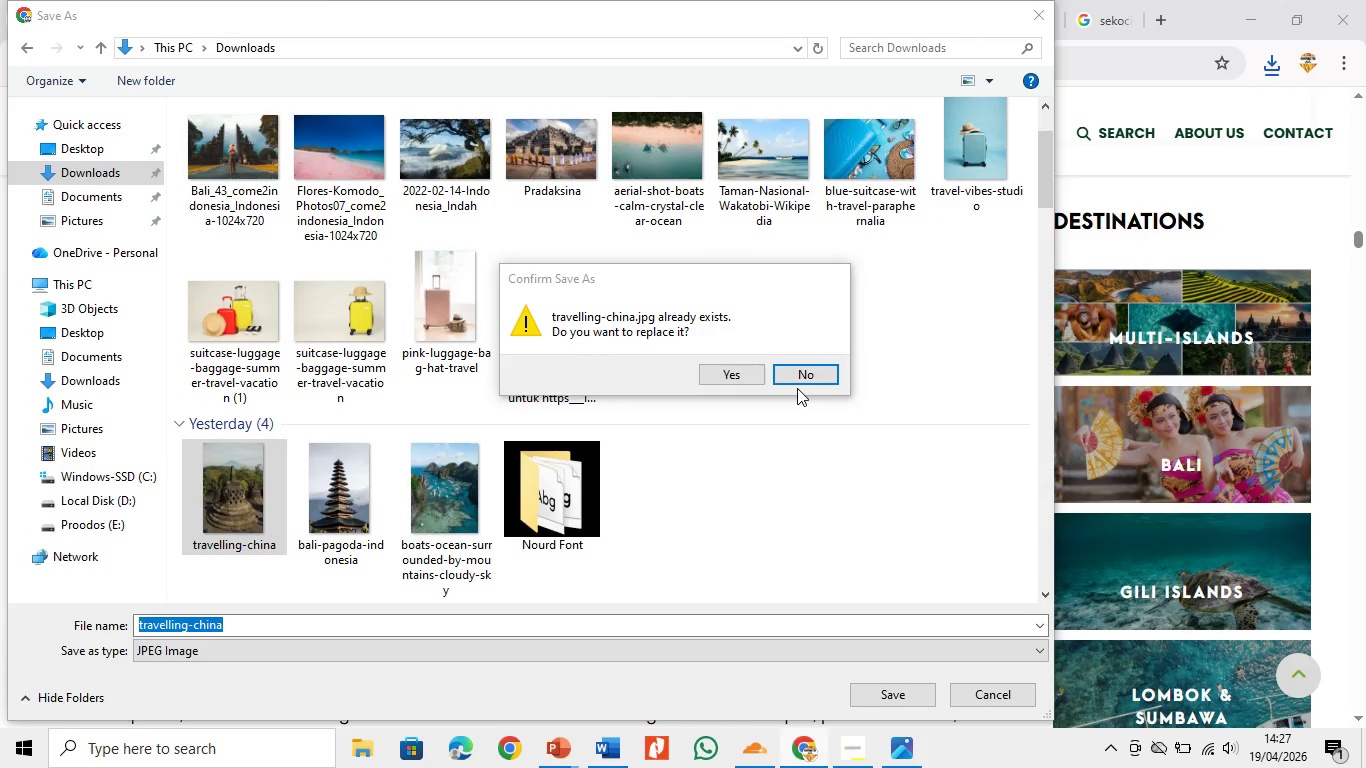 
left_click([797, 388])
 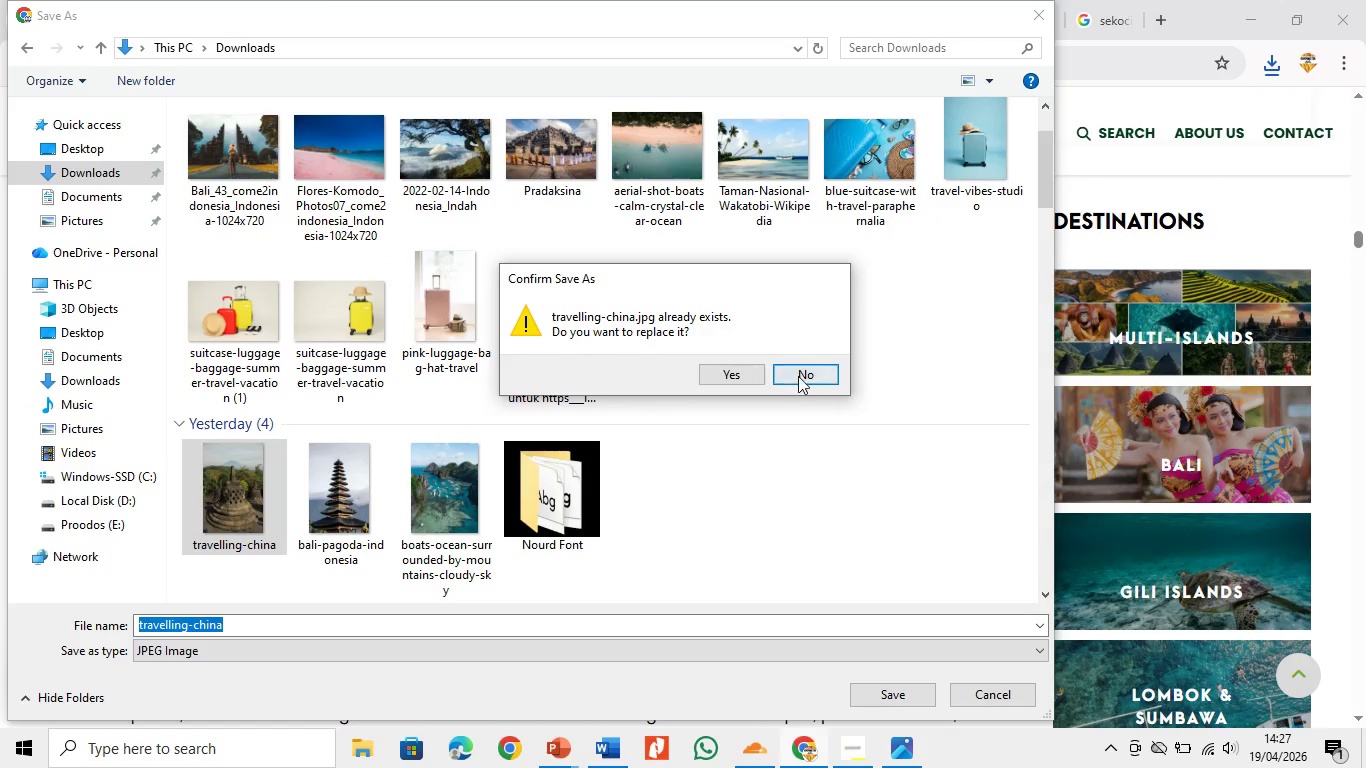 
left_click([798, 376])
 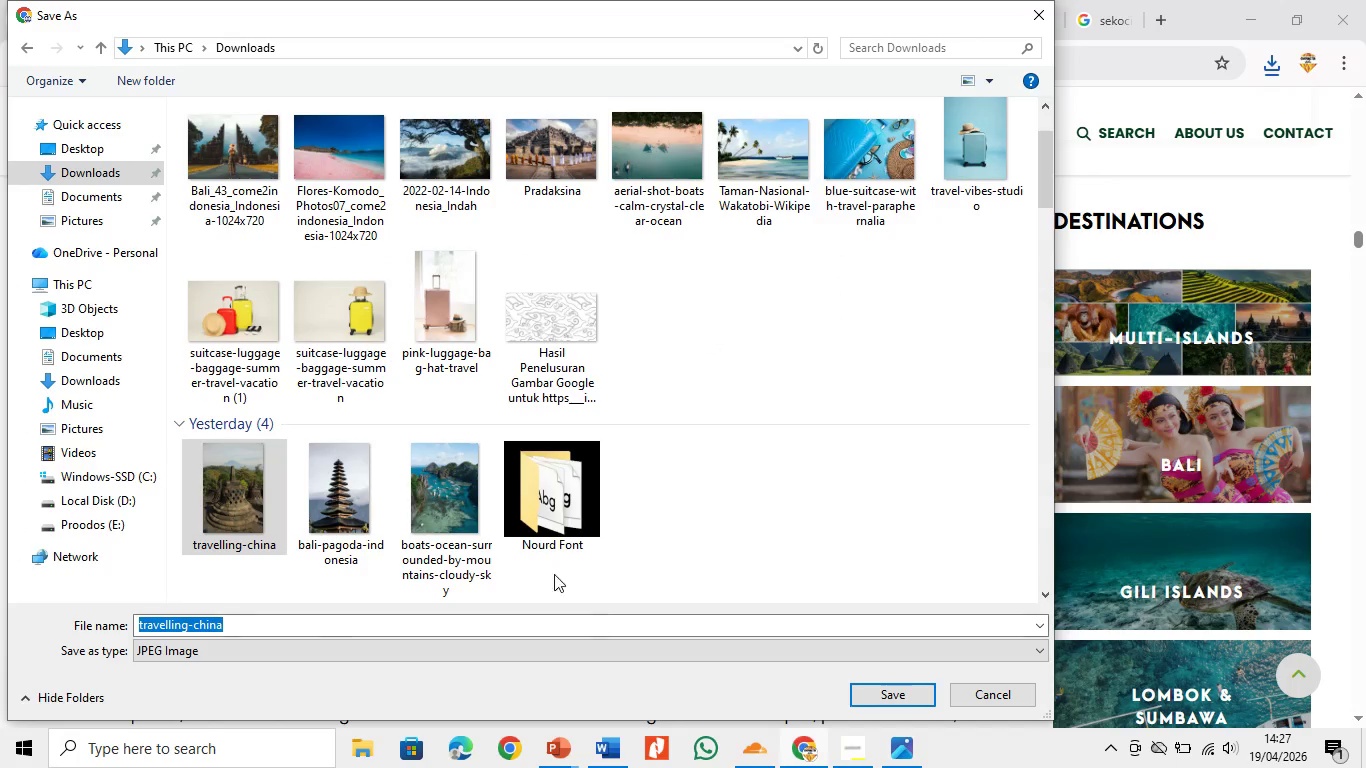 
left_click([542, 621])
 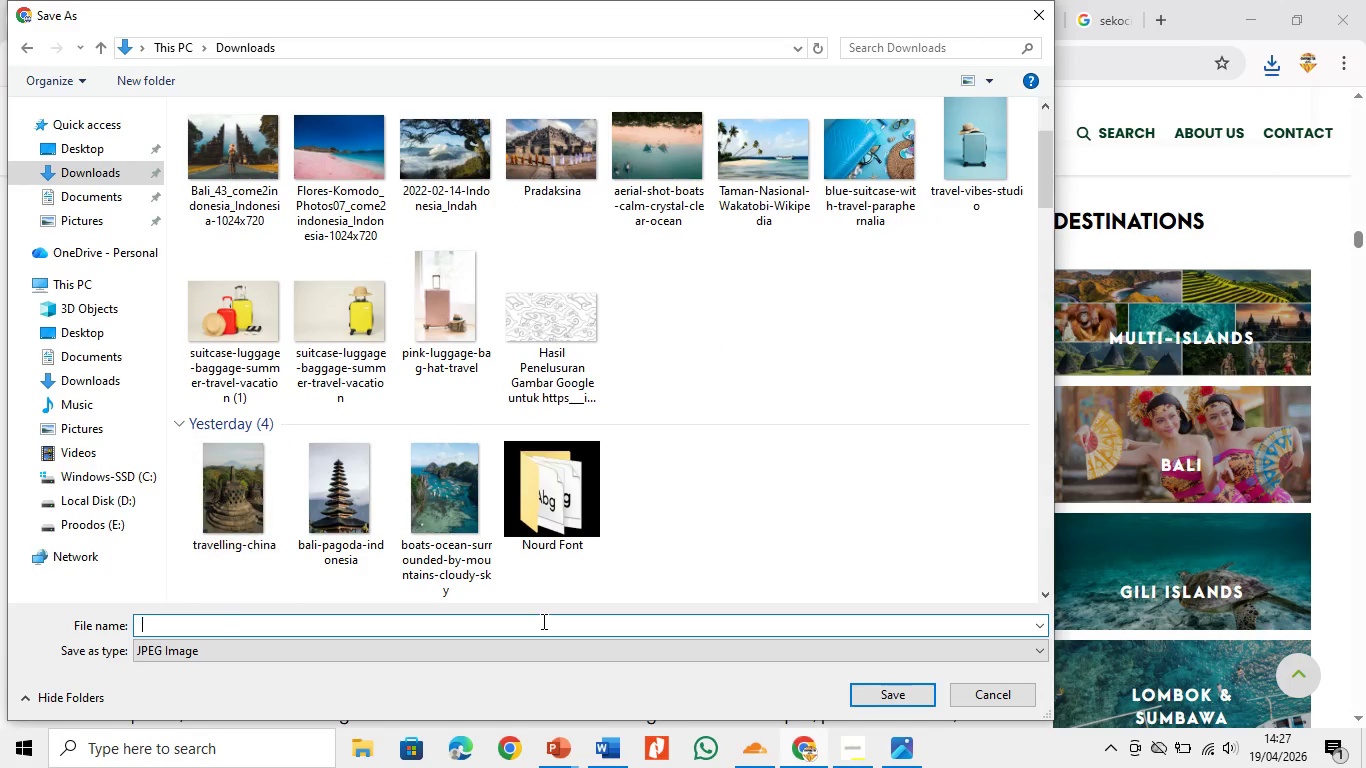 
key(Space)
 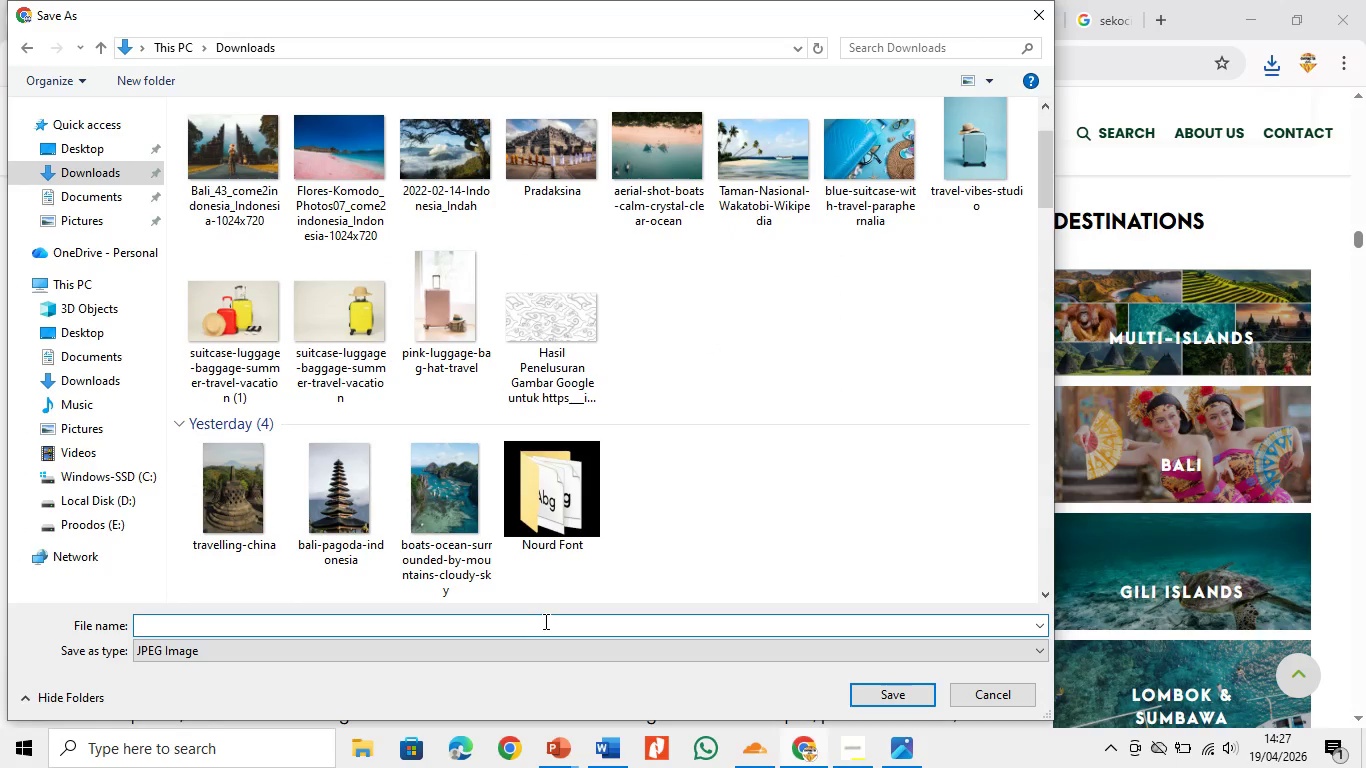 
hold_key(key=F, duration=0.31)
 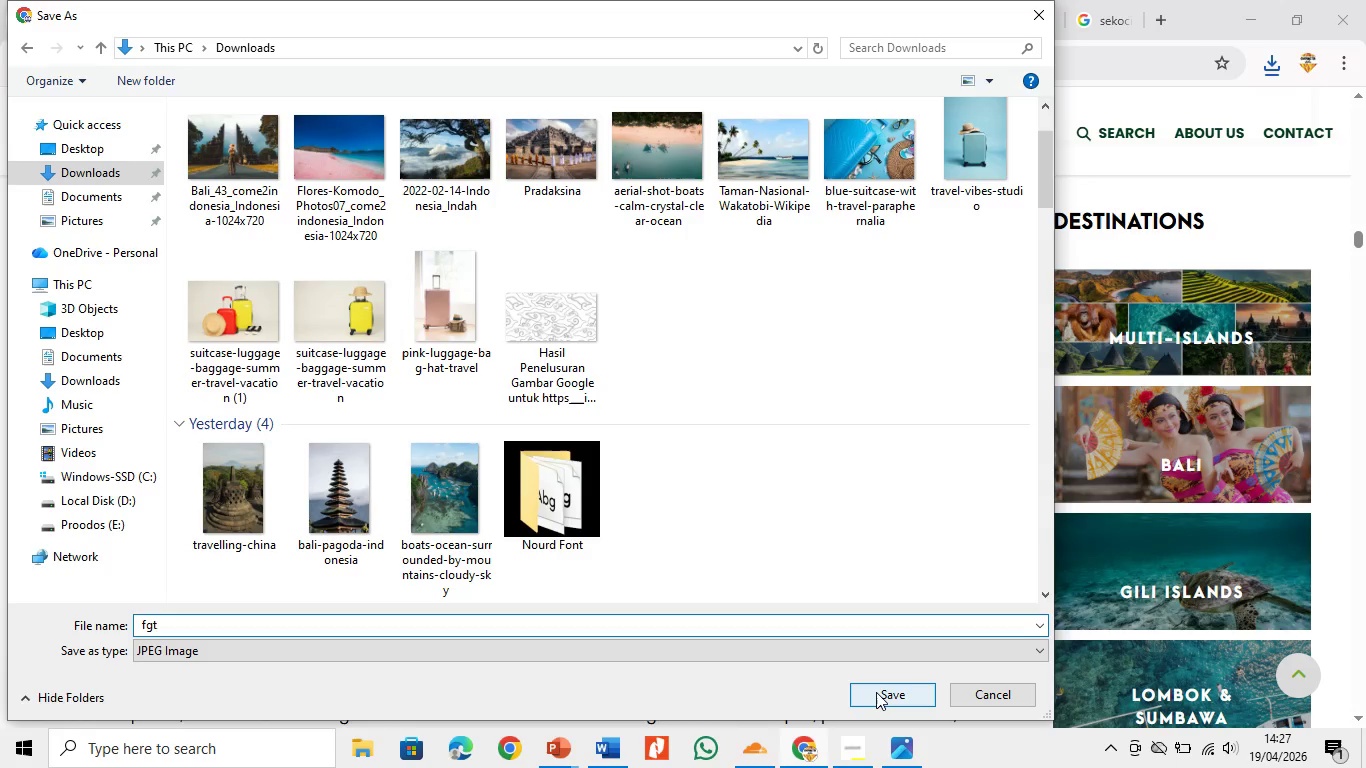 
key(G)
 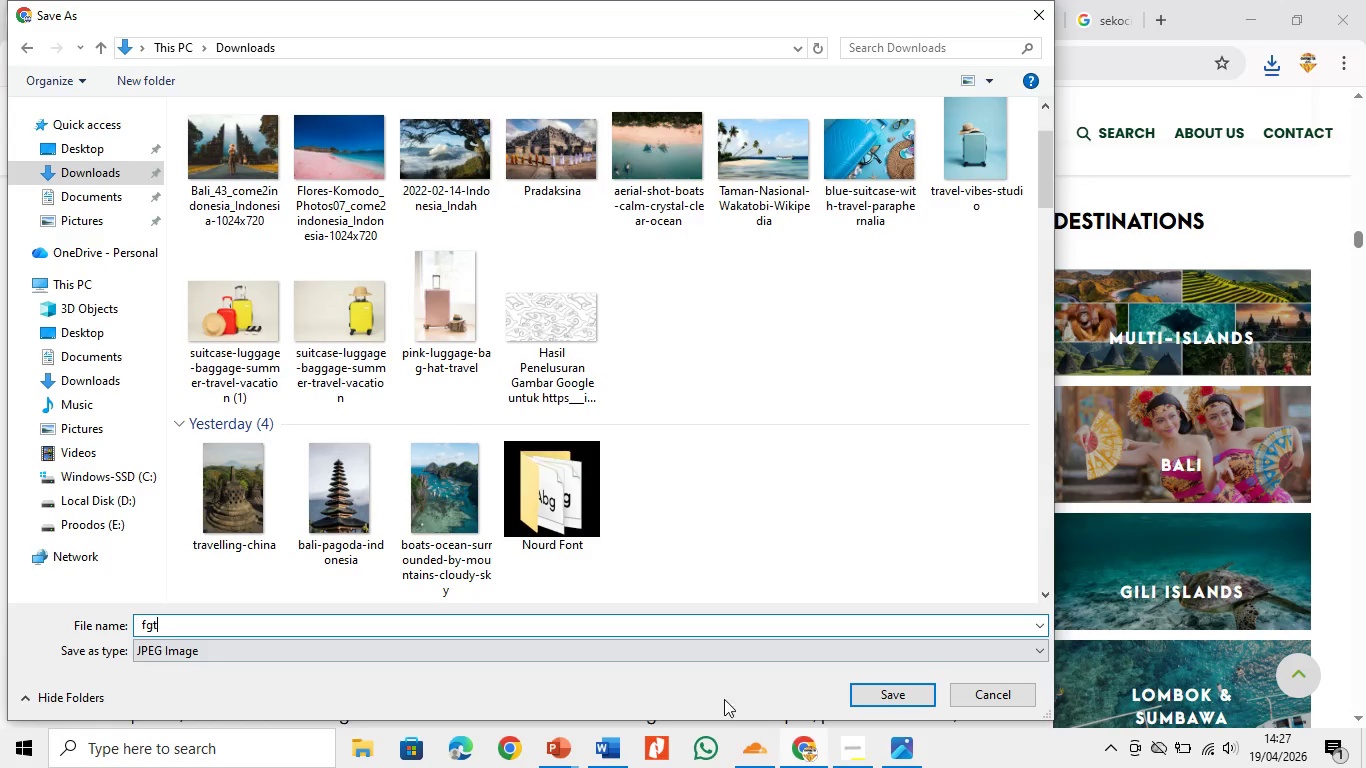 
key(T)
 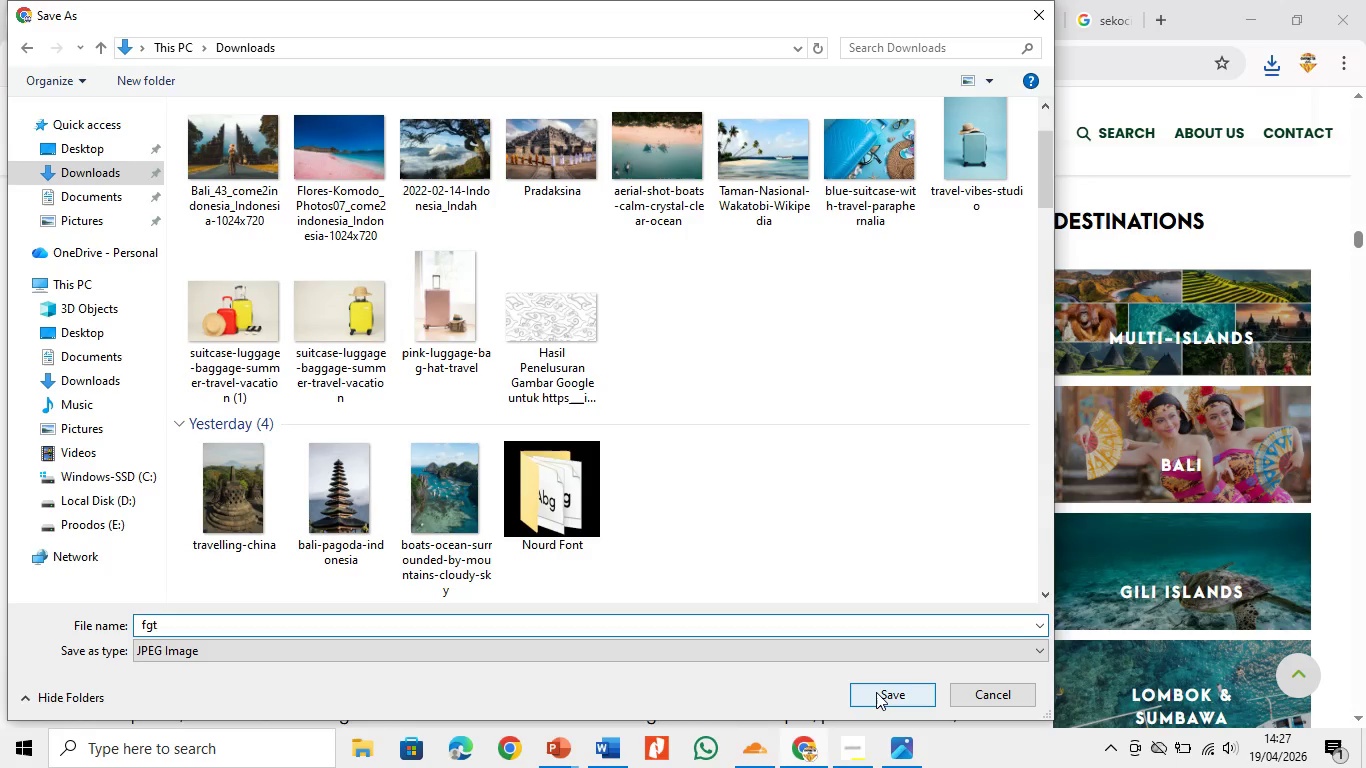 
left_click([876, 692])
 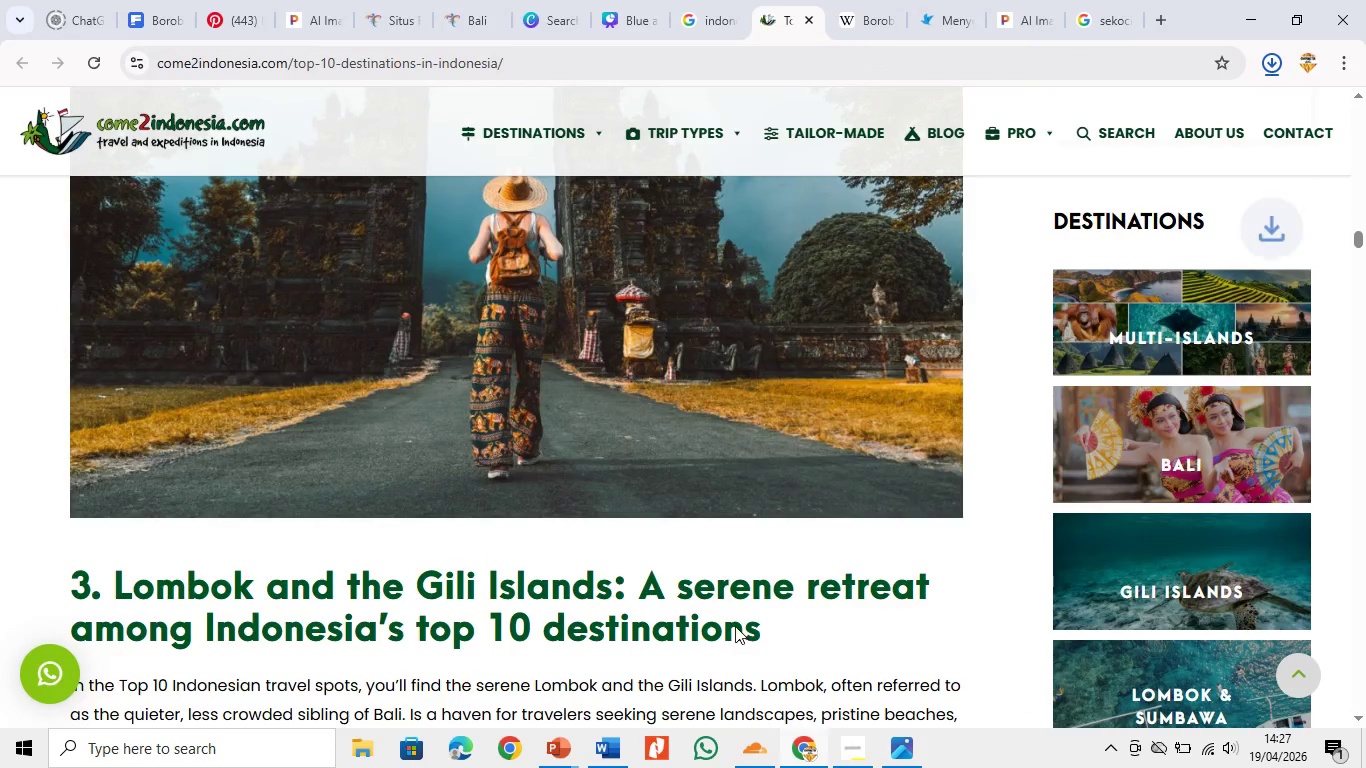 
scroll: coordinate [735, 626], scroll_direction: down, amount: 14.0
 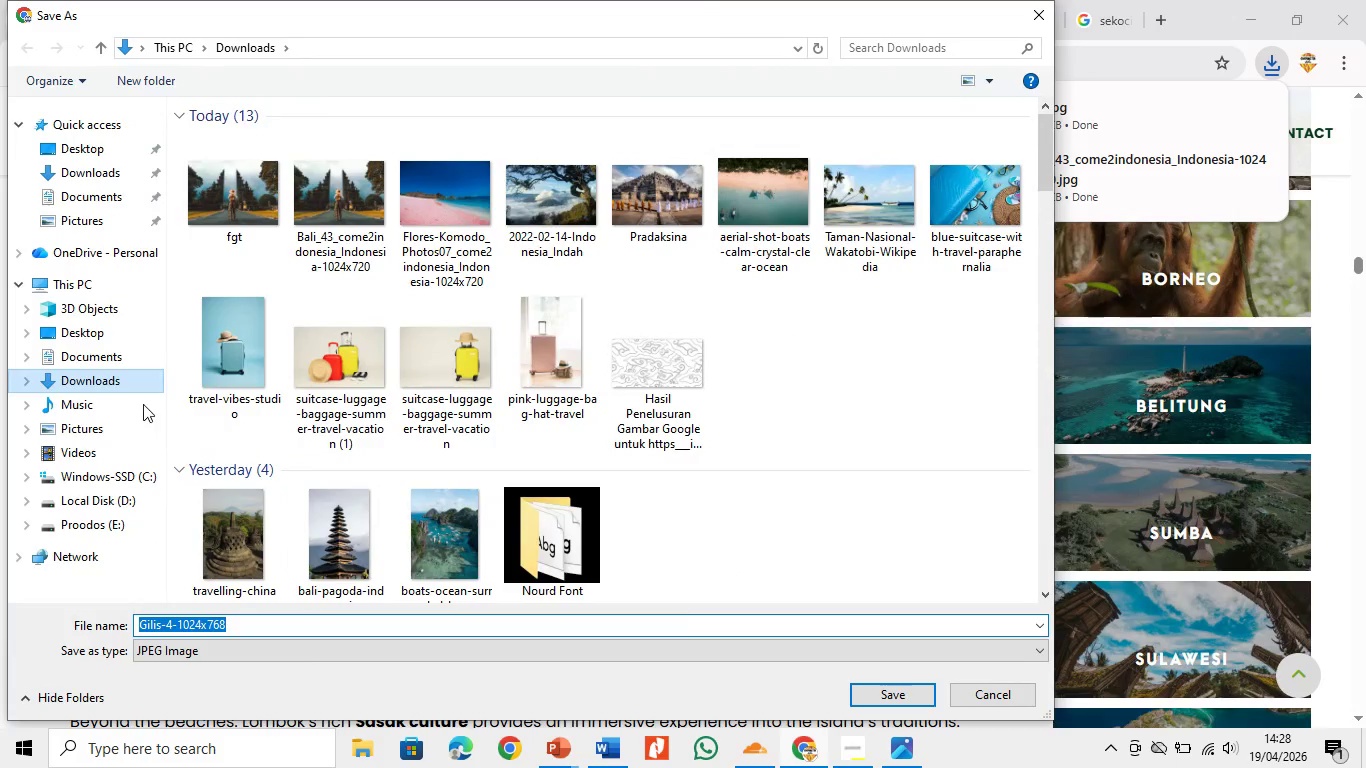 
left_click([866, 685])
 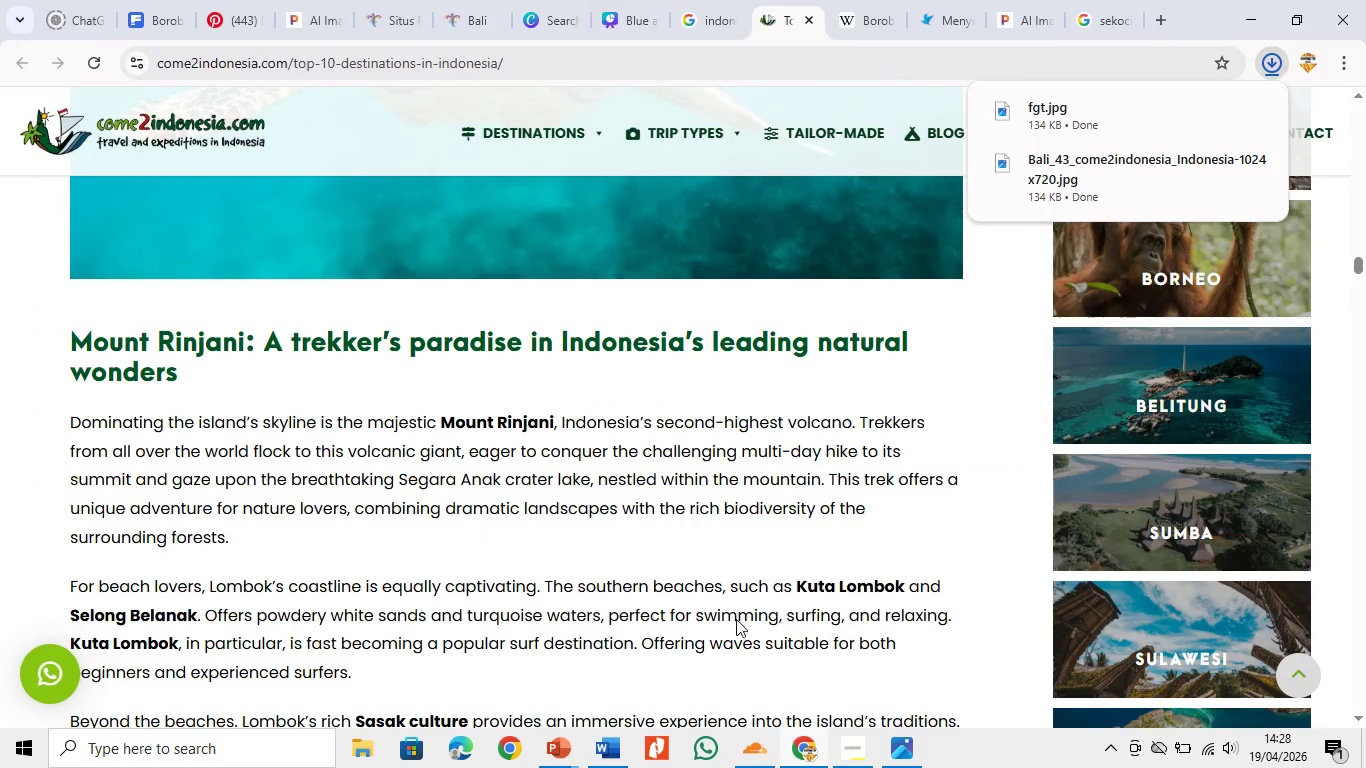 
scroll: coordinate [736, 619], scroll_direction: down, amount: 7.0
 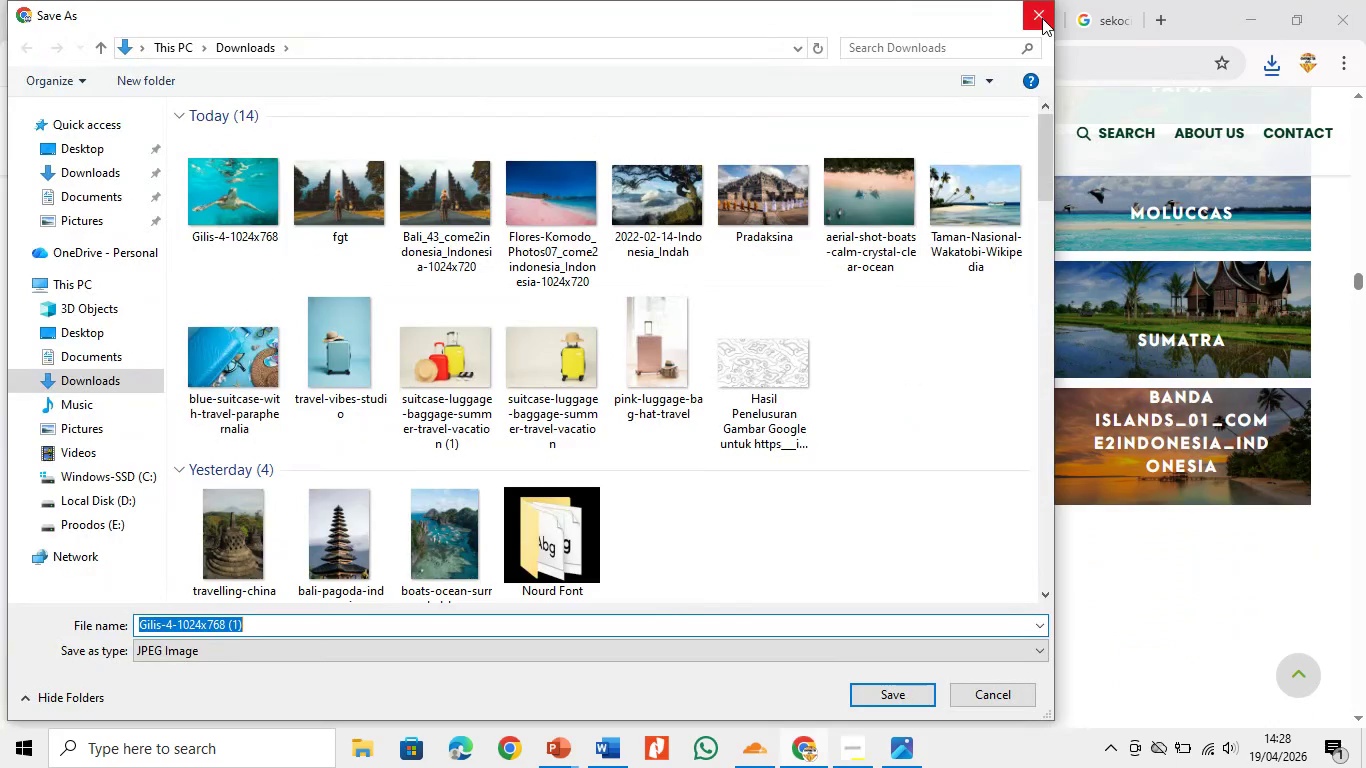 
left_click([1041, 8])
 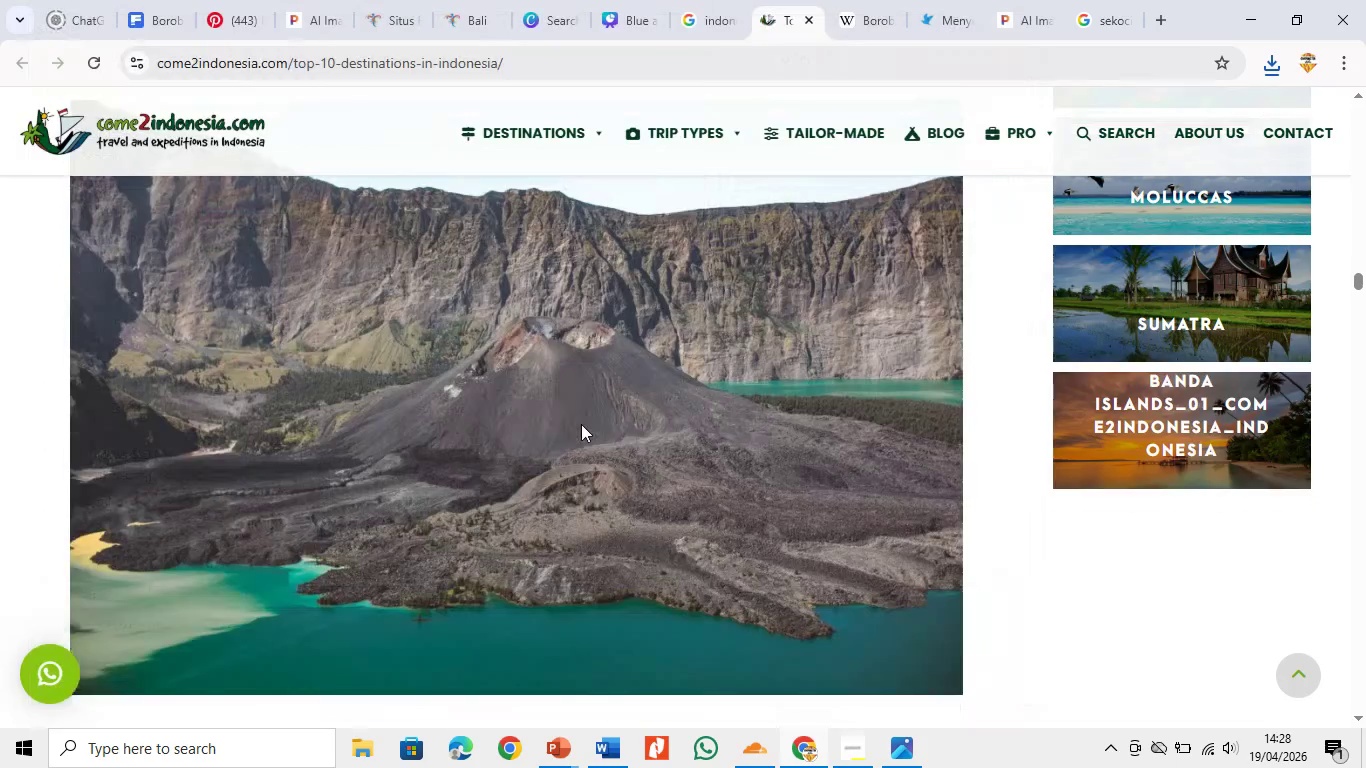 
scroll: coordinate [581, 424], scroll_direction: down, amount: 19.0
 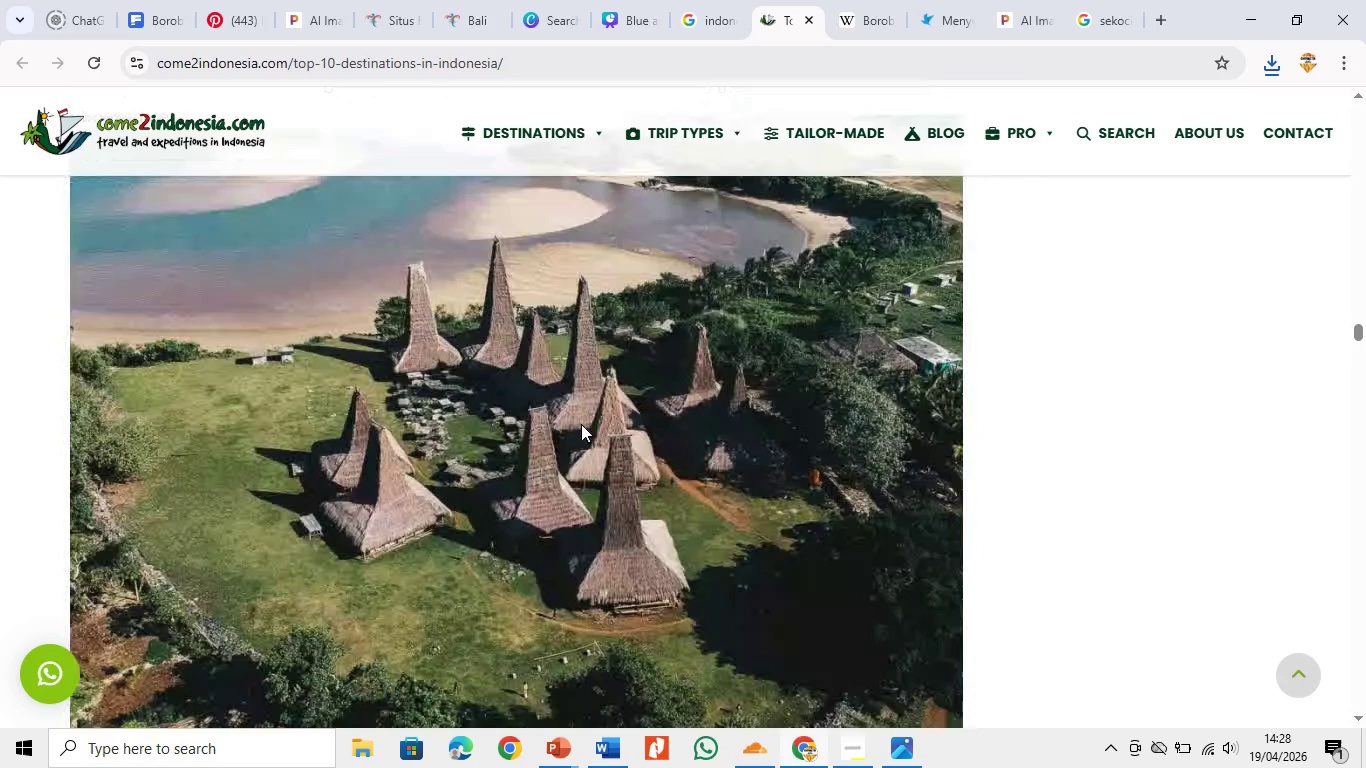 
right_click([581, 424])
 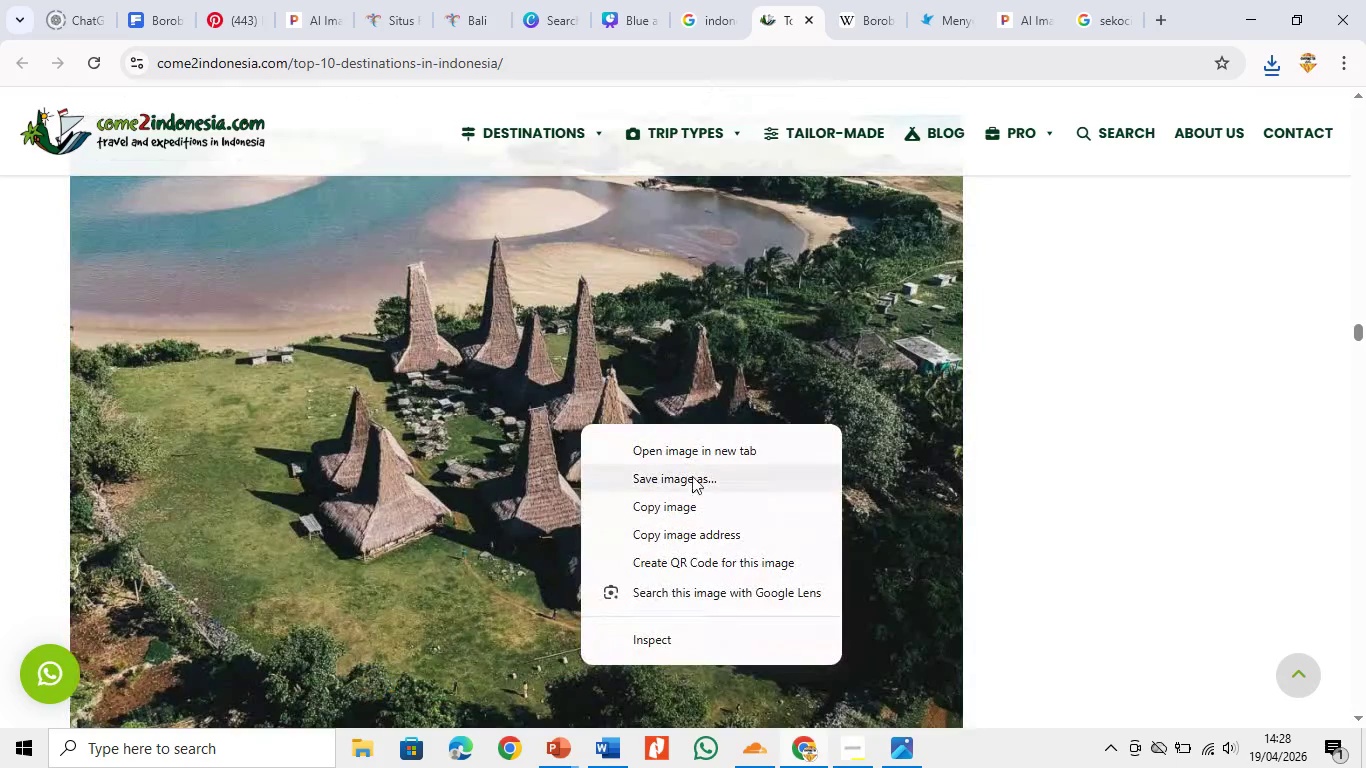 
left_click([692, 476])
 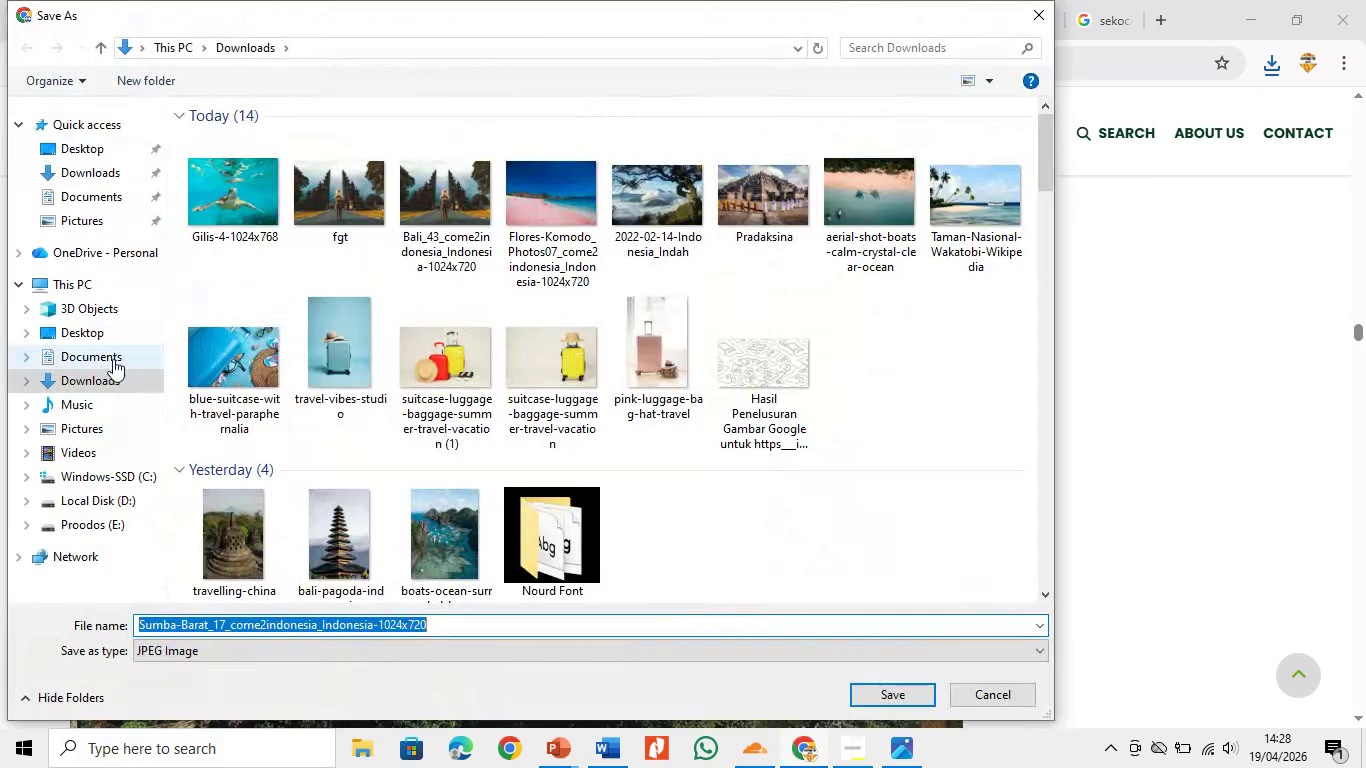 
left_click([120, 384])
 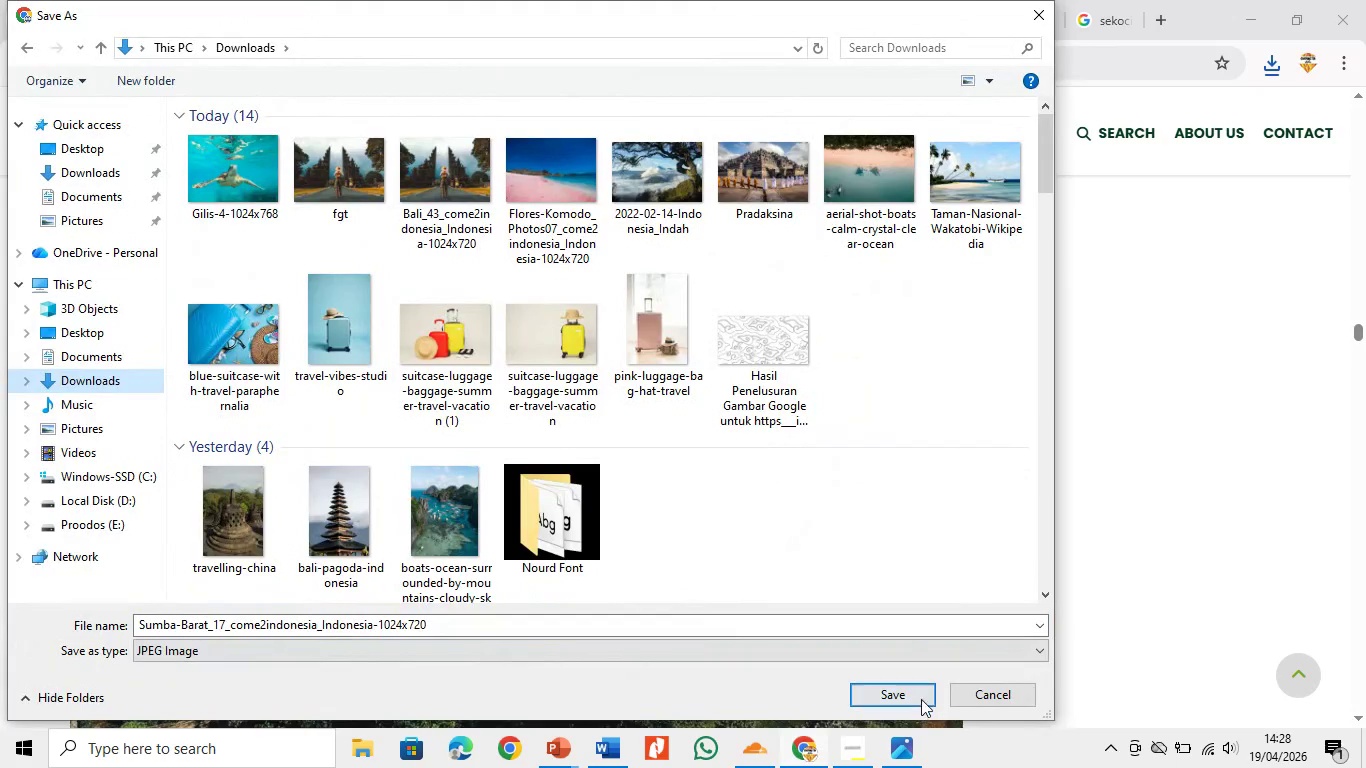 
left_click([920, 698])
 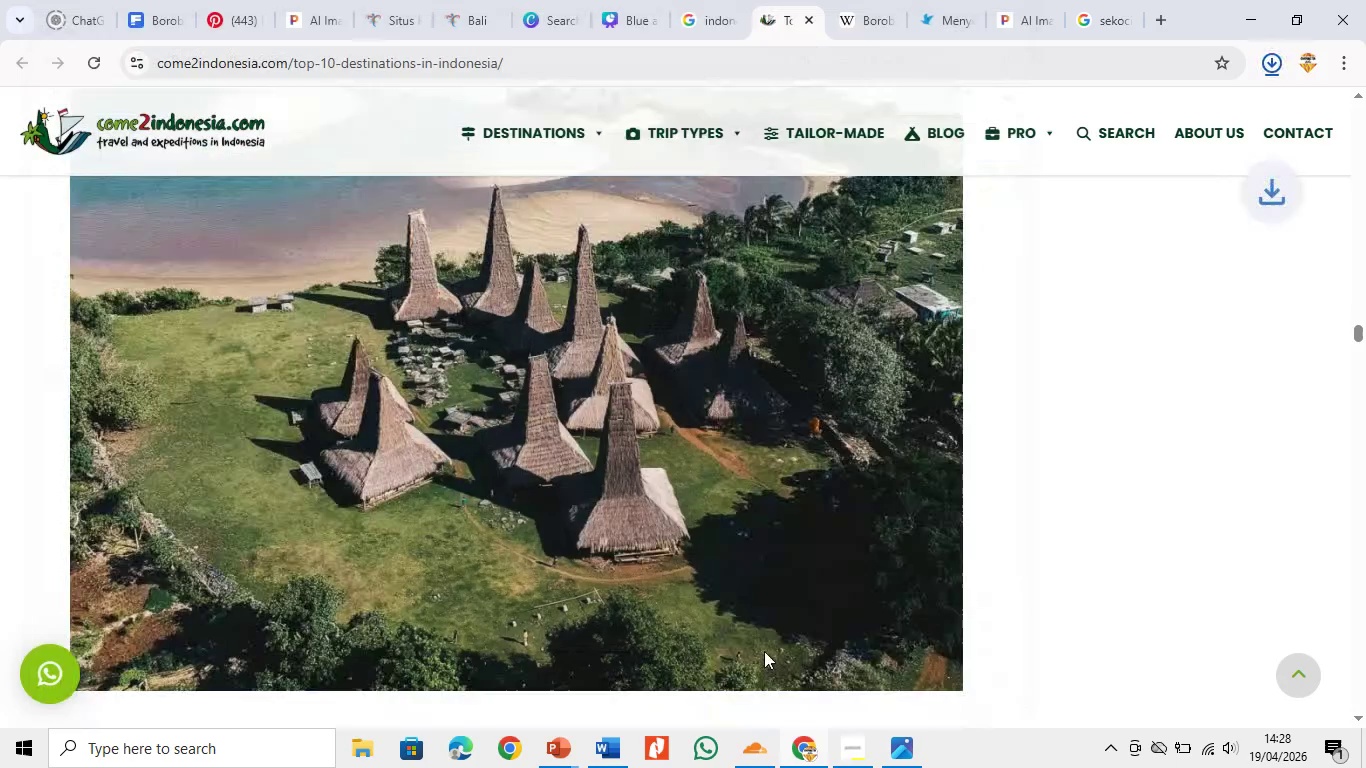 
scroll: coordinate [764, 651], scroll_direction: down, amount: 4.0
 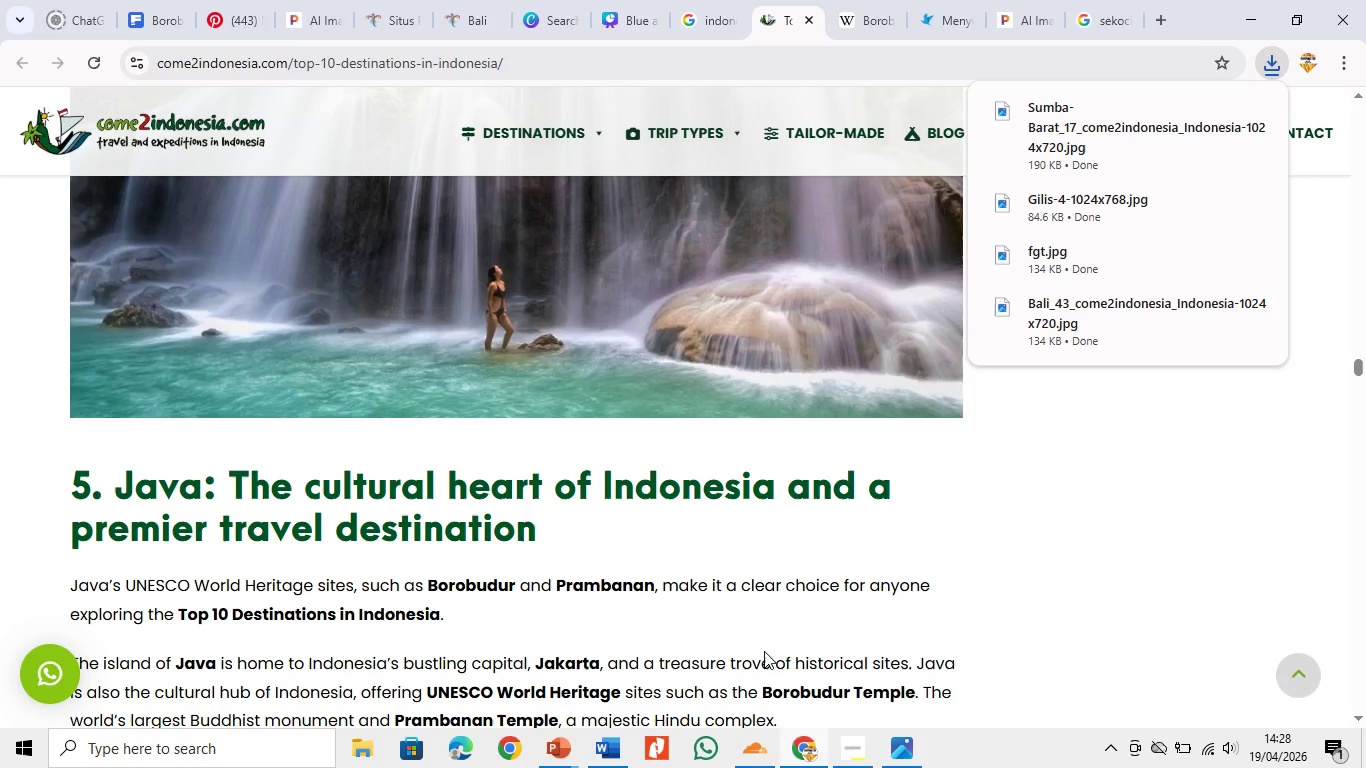 
right_click([617, 311])
 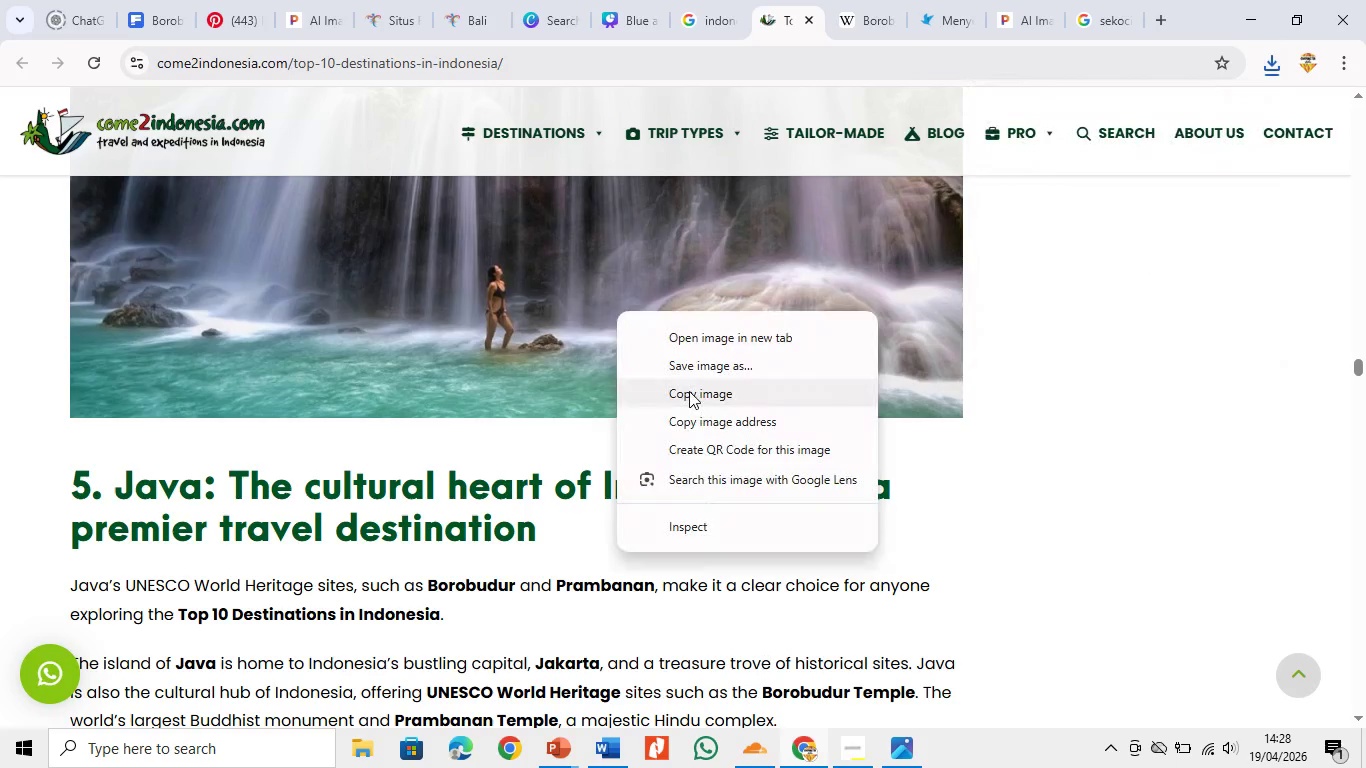 
left_click([689, 391])
 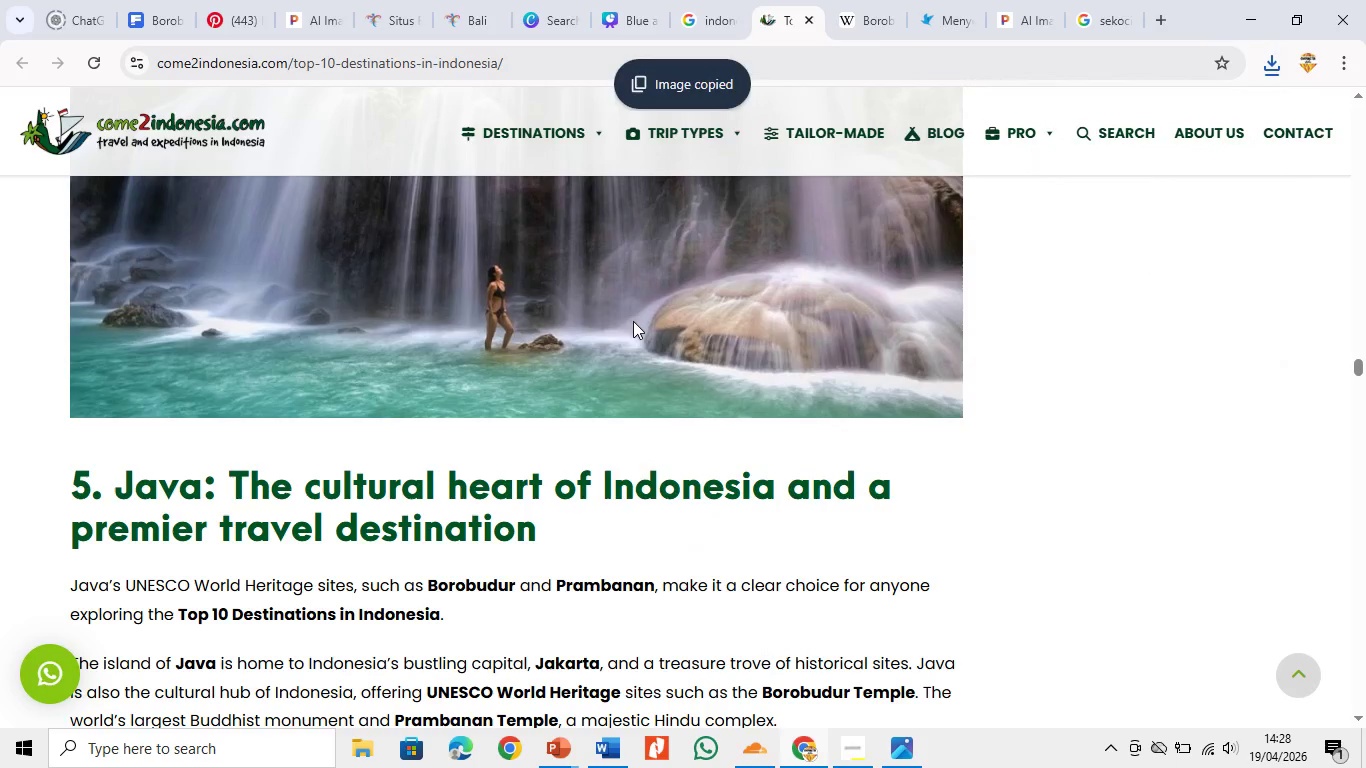 
scroll: coordinate [634, 368], scroll_direction: down, amount: 7.0
 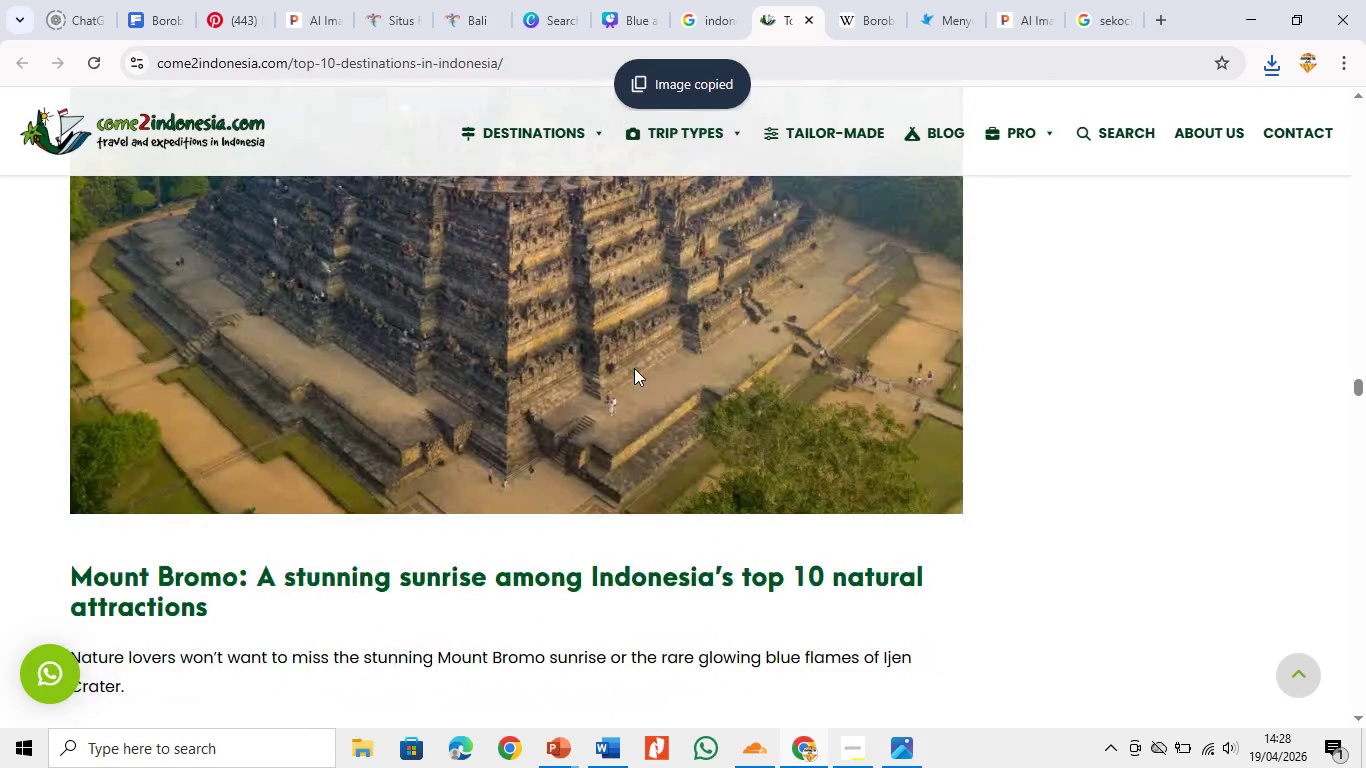 
right_click([634, 368])
 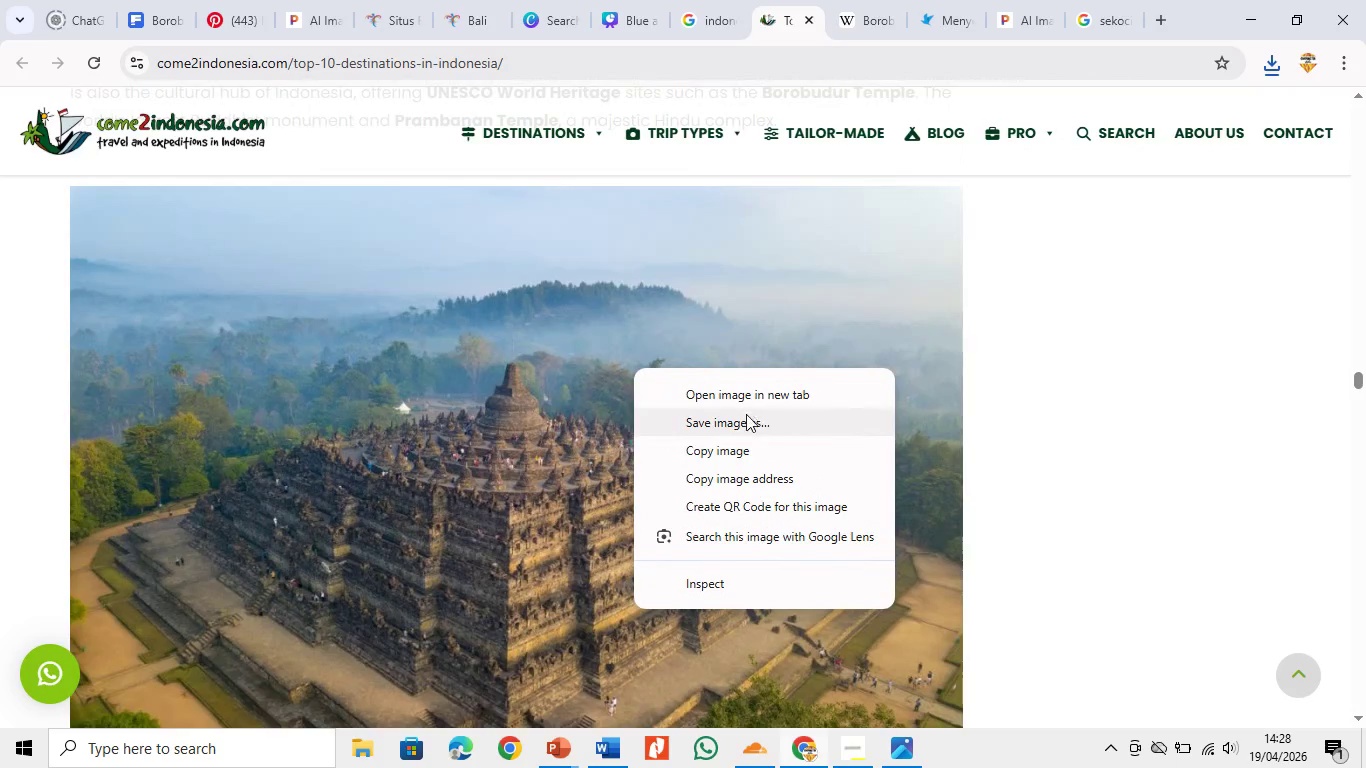 
scroll: coordinate [634, 368], scroll_direction: up, amount: 3.0
 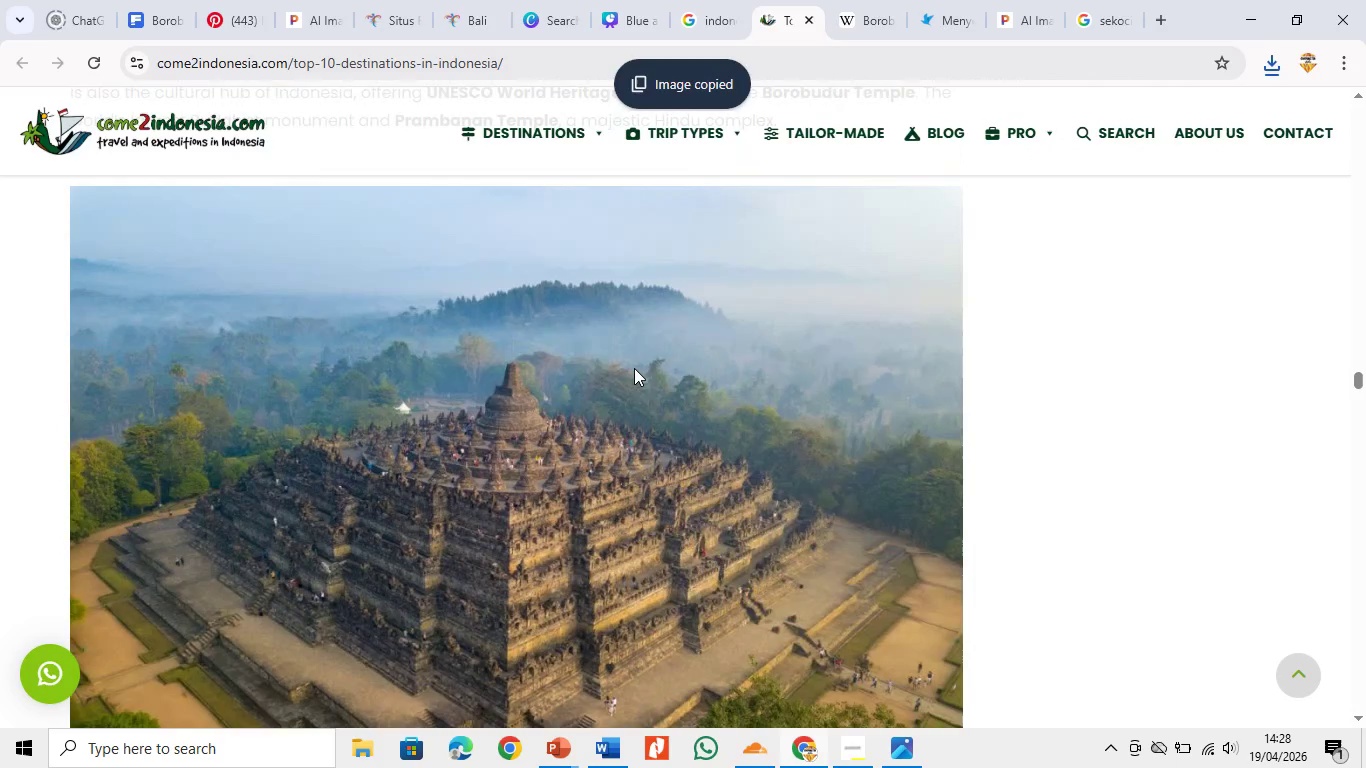 
left_click([743, 445])
 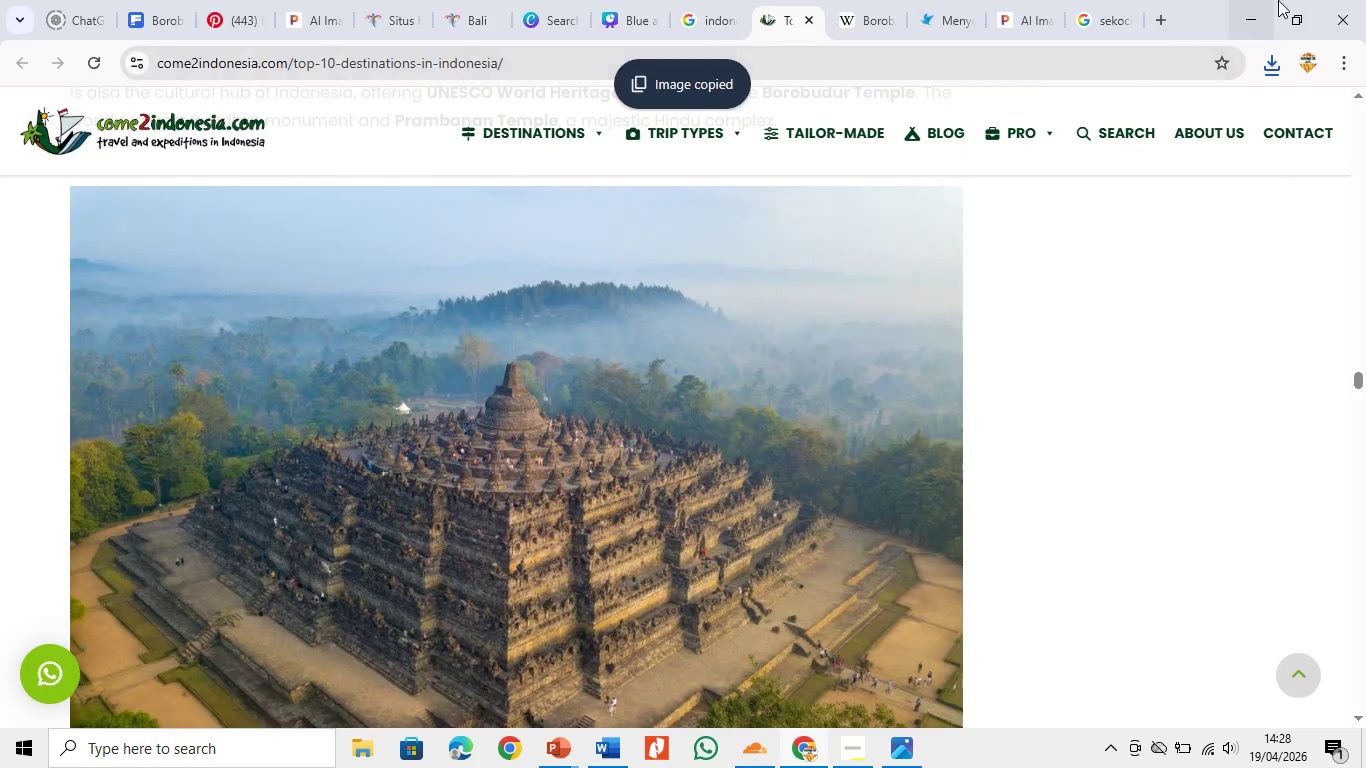 
left_click([1244, 0])
 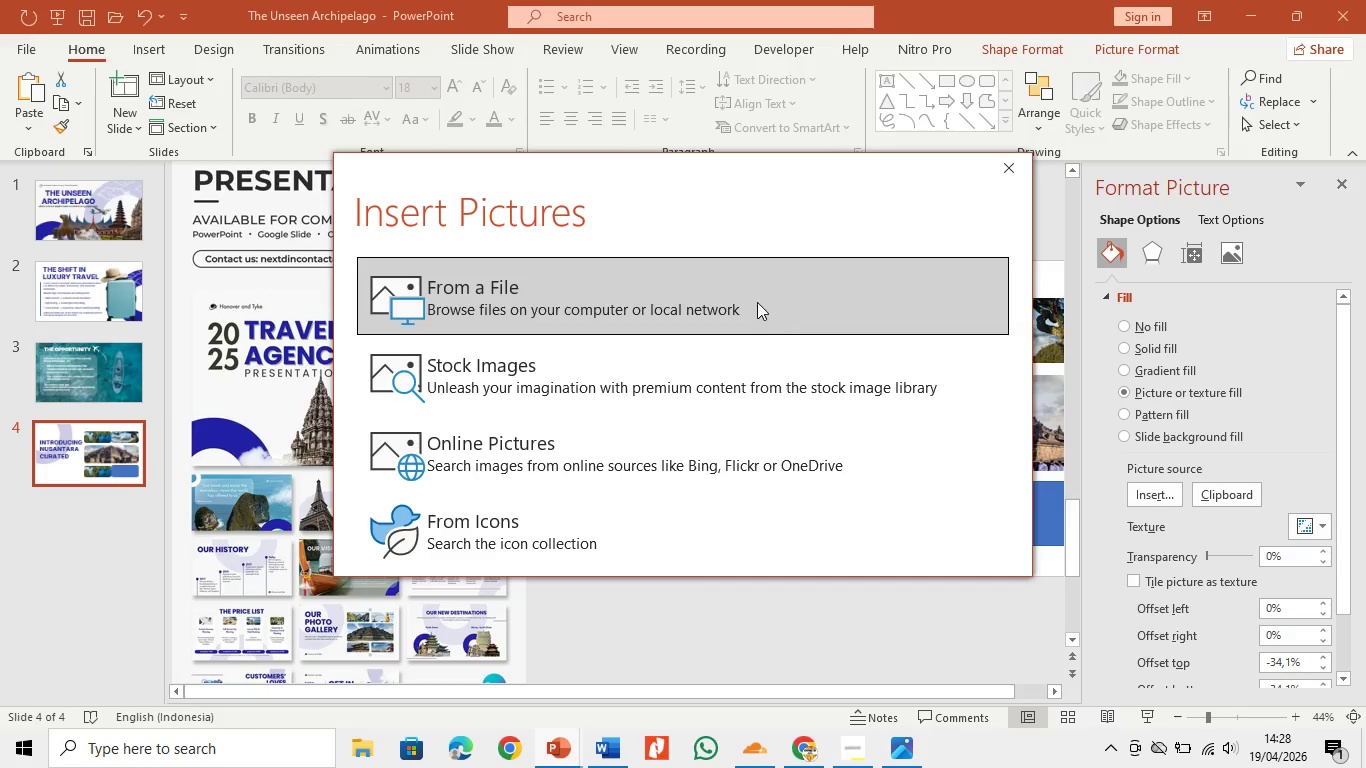 
double_click([757, 302])
 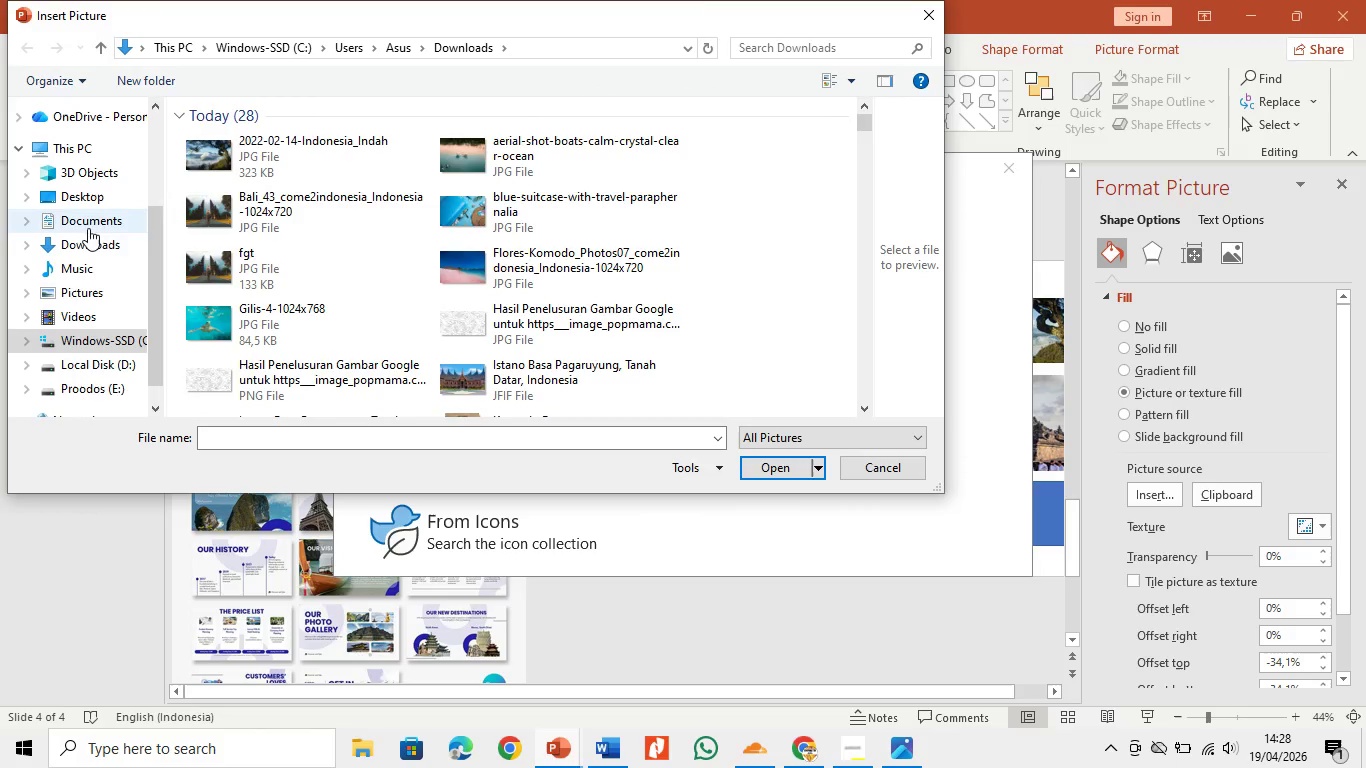 
double_click([263, 232])
 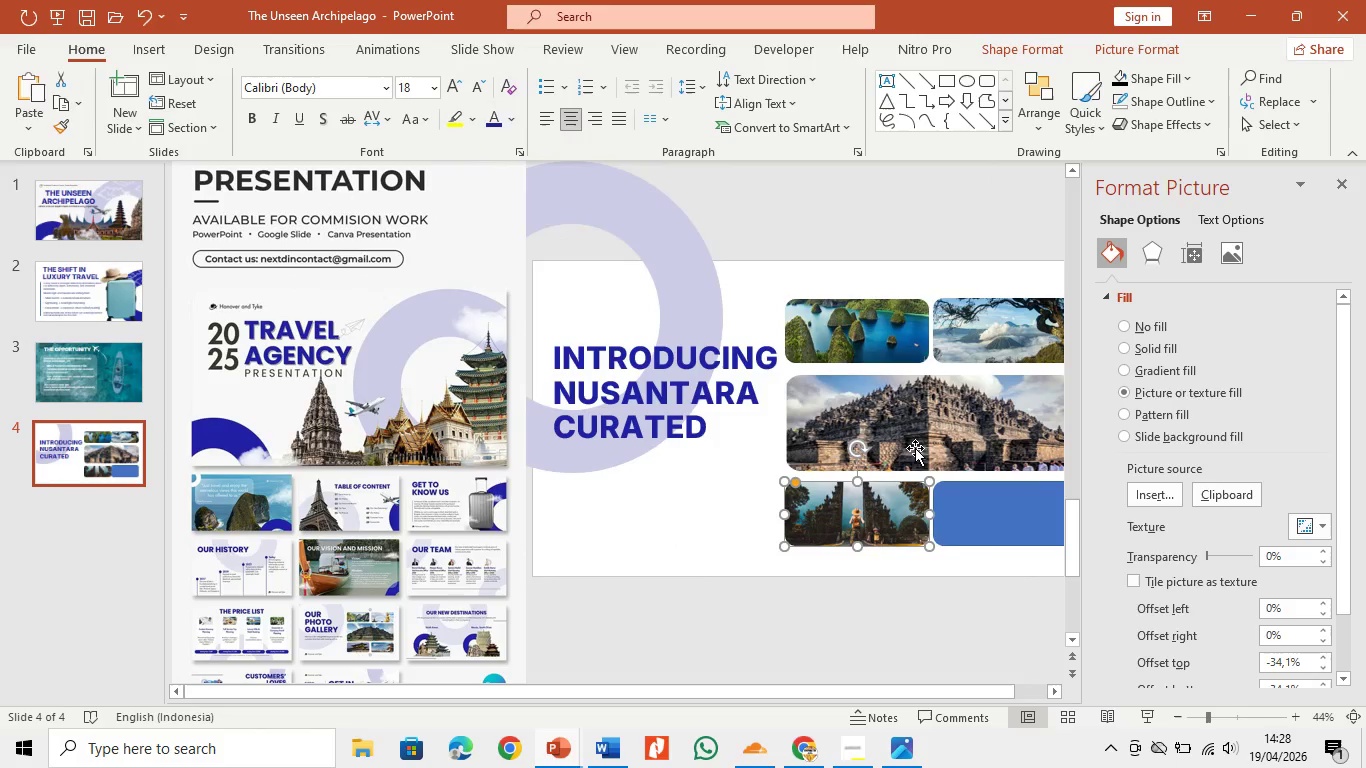 
right_click([921, 439])
 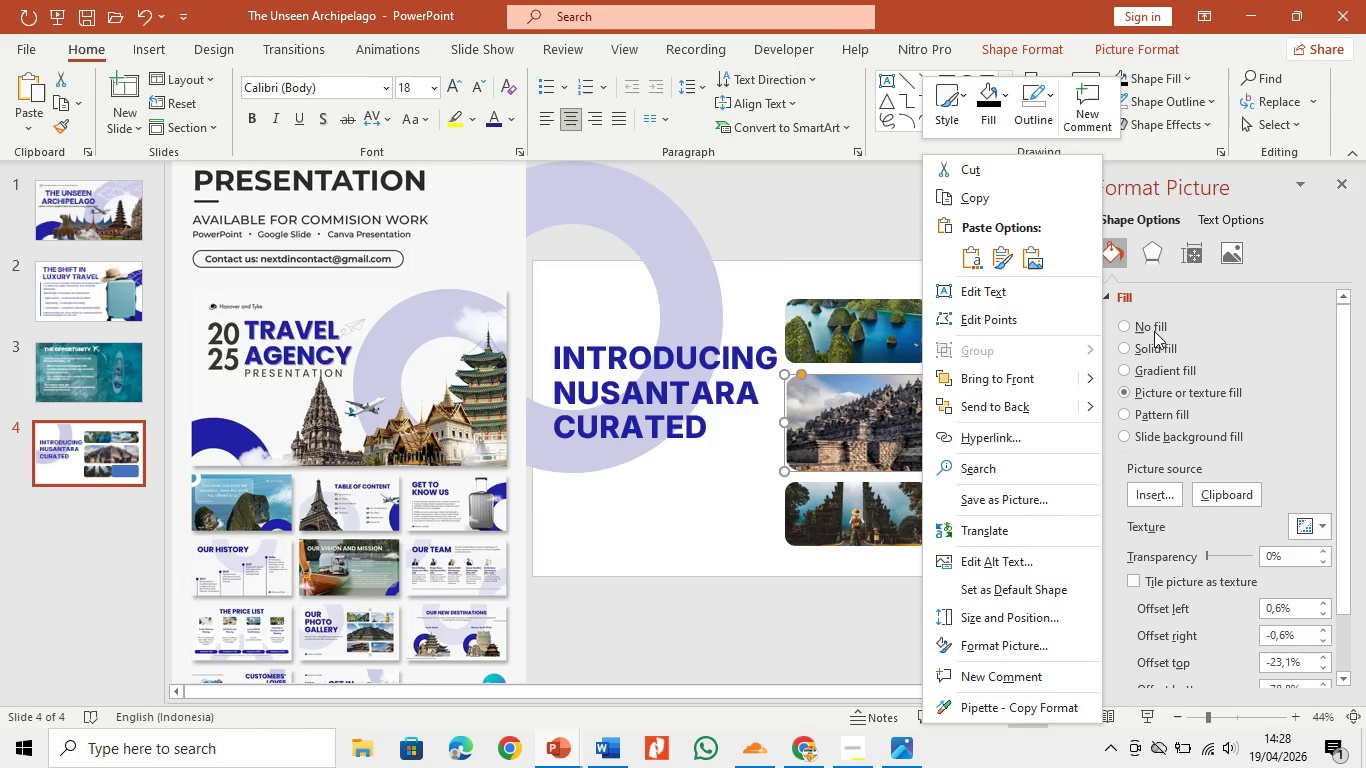 
wait(7.72)
 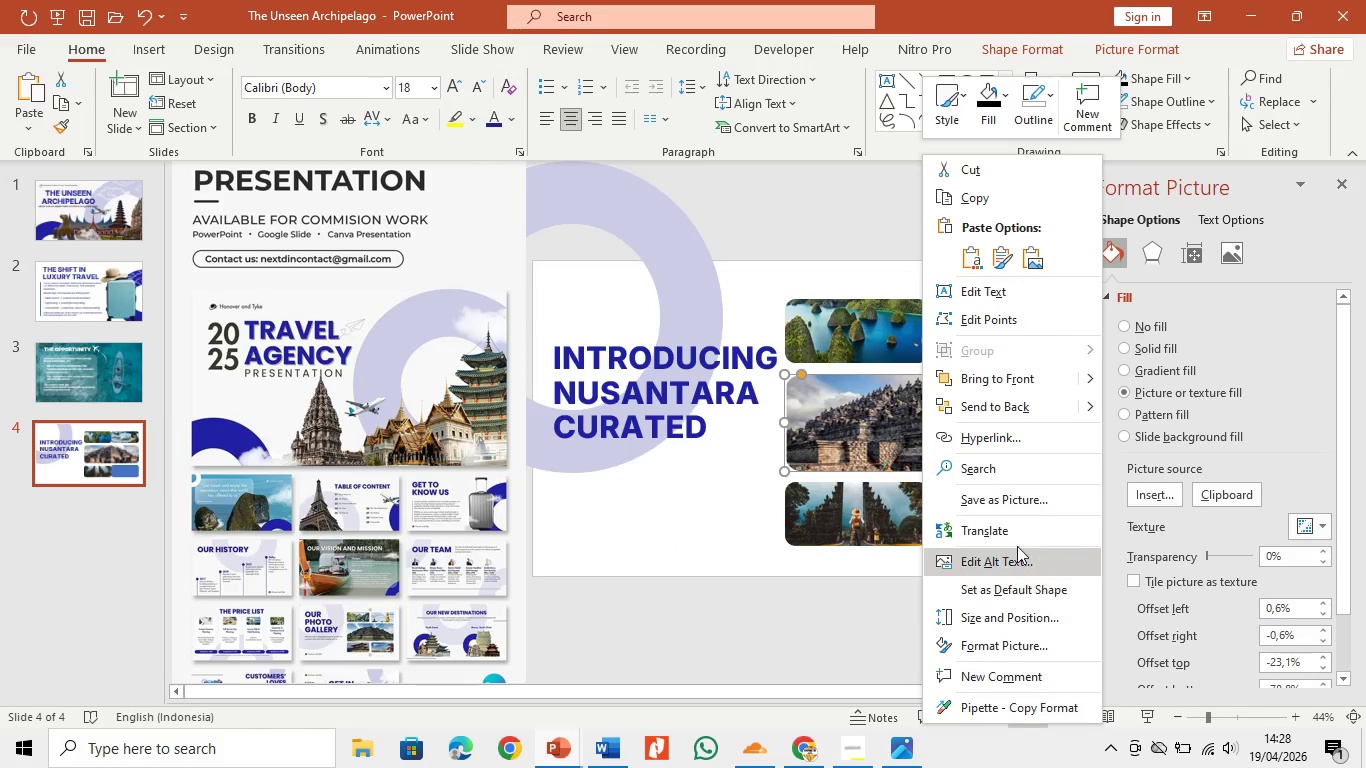 
left_click([1163, 502])
 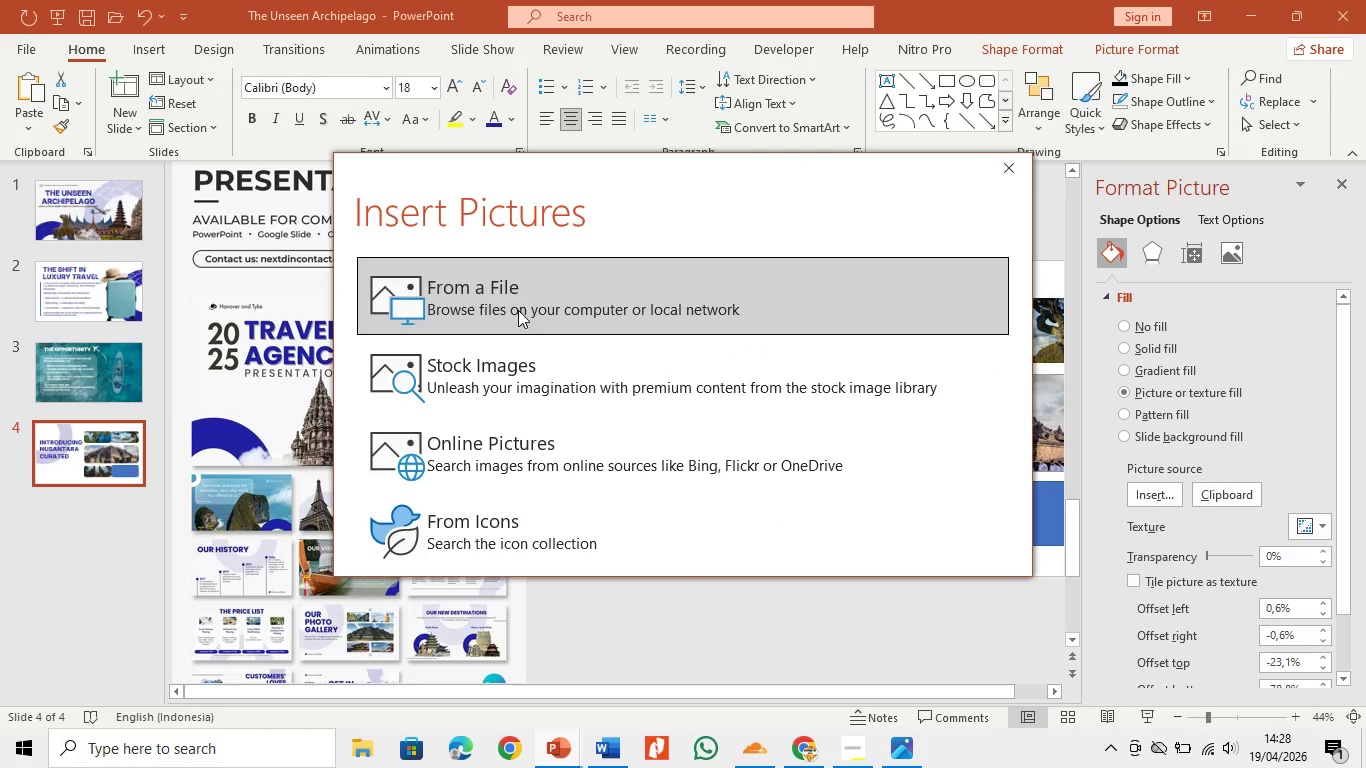 
double_click([518, 310])
 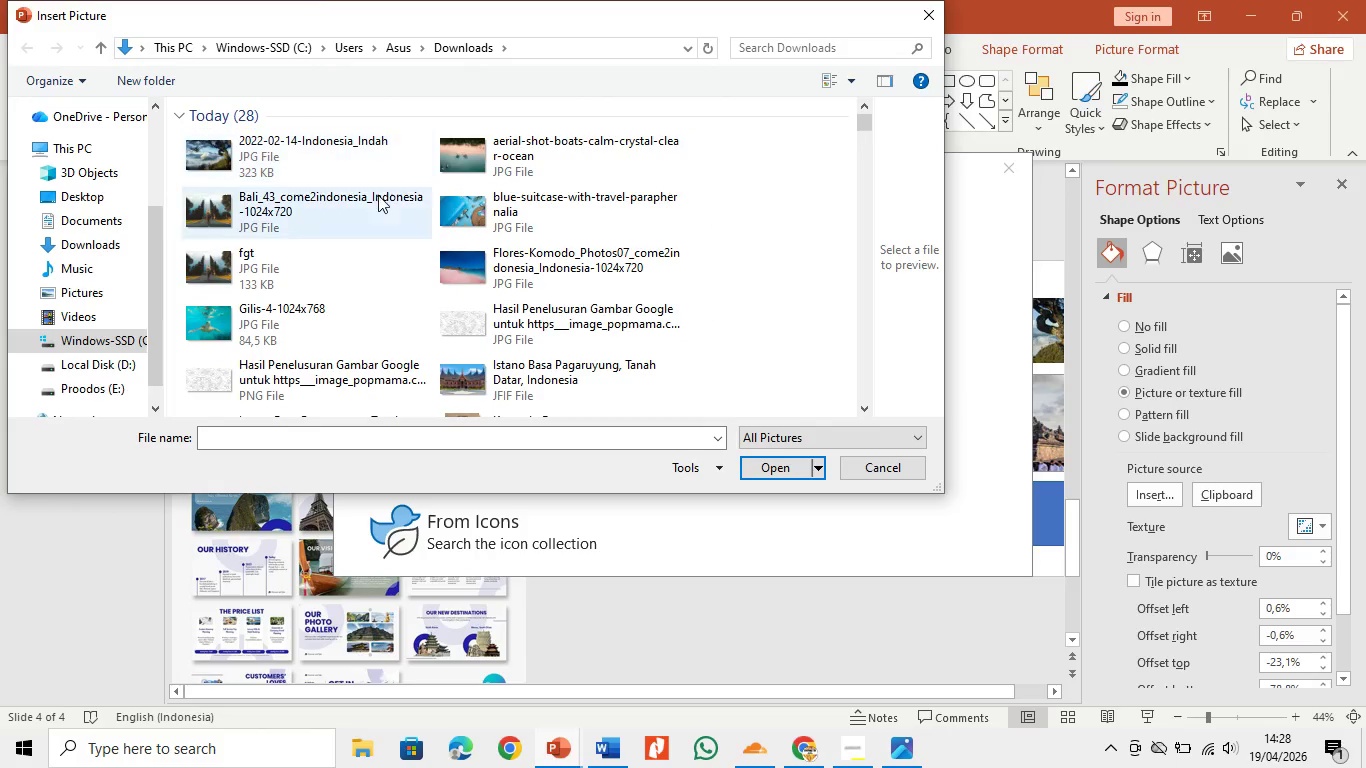 
double_click([359, 223])
 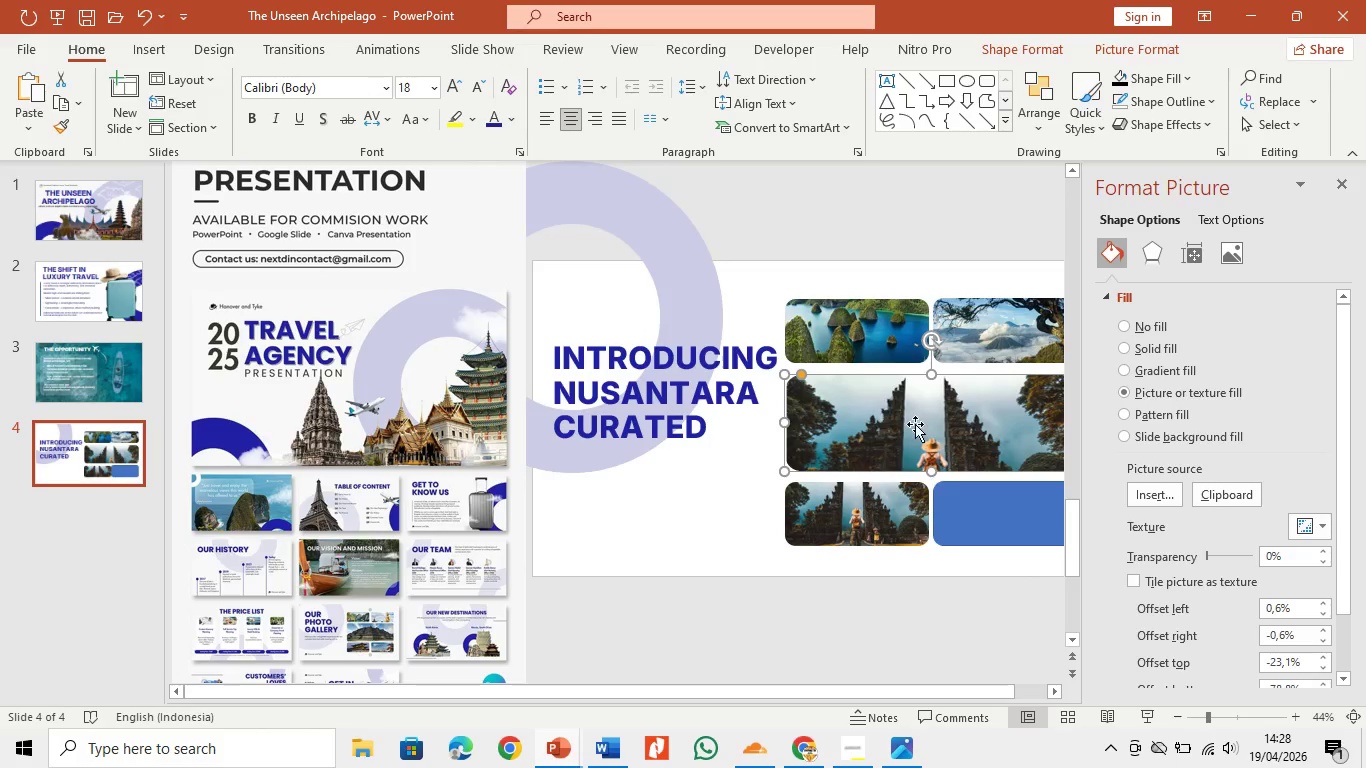 
double_click([916, 425])
 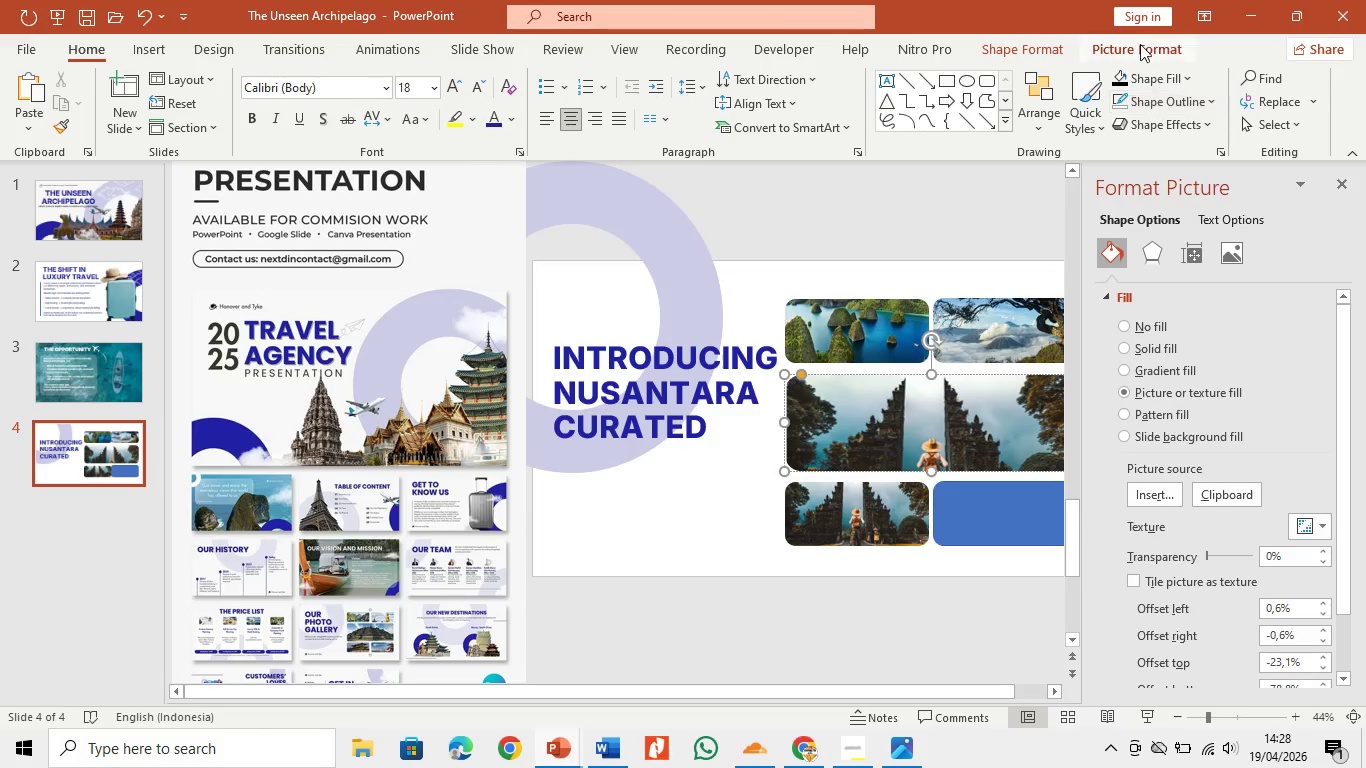 
left_click([1140, 40])
 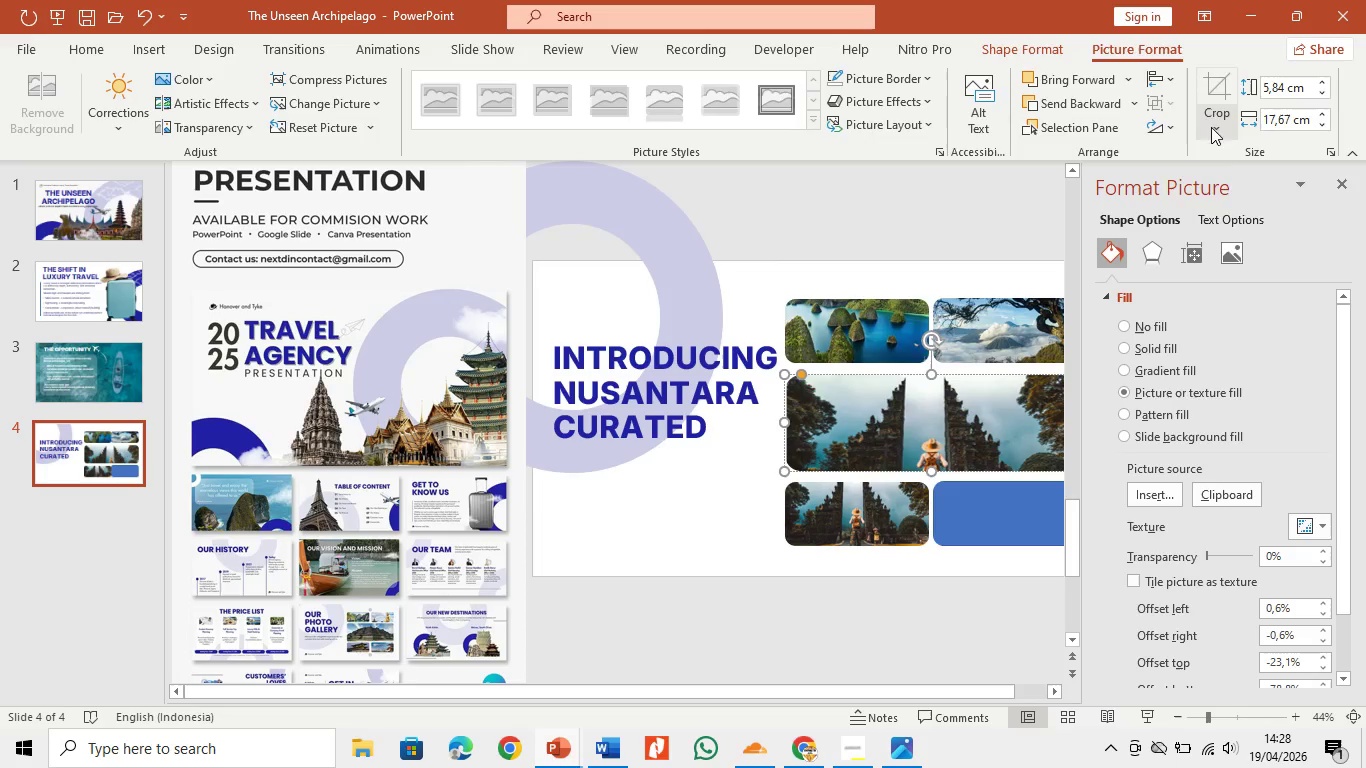 
left_click([1210, 123])
 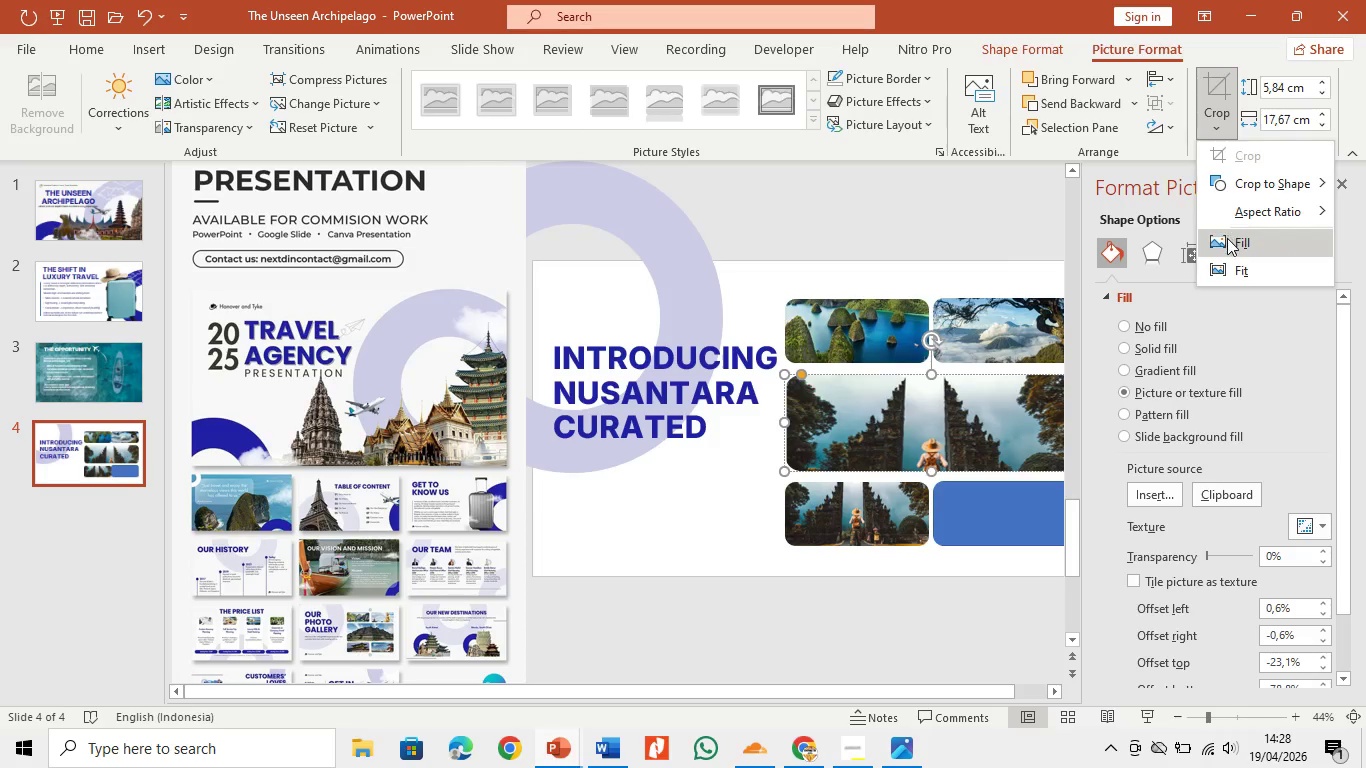 
left_click([1227, 238])
 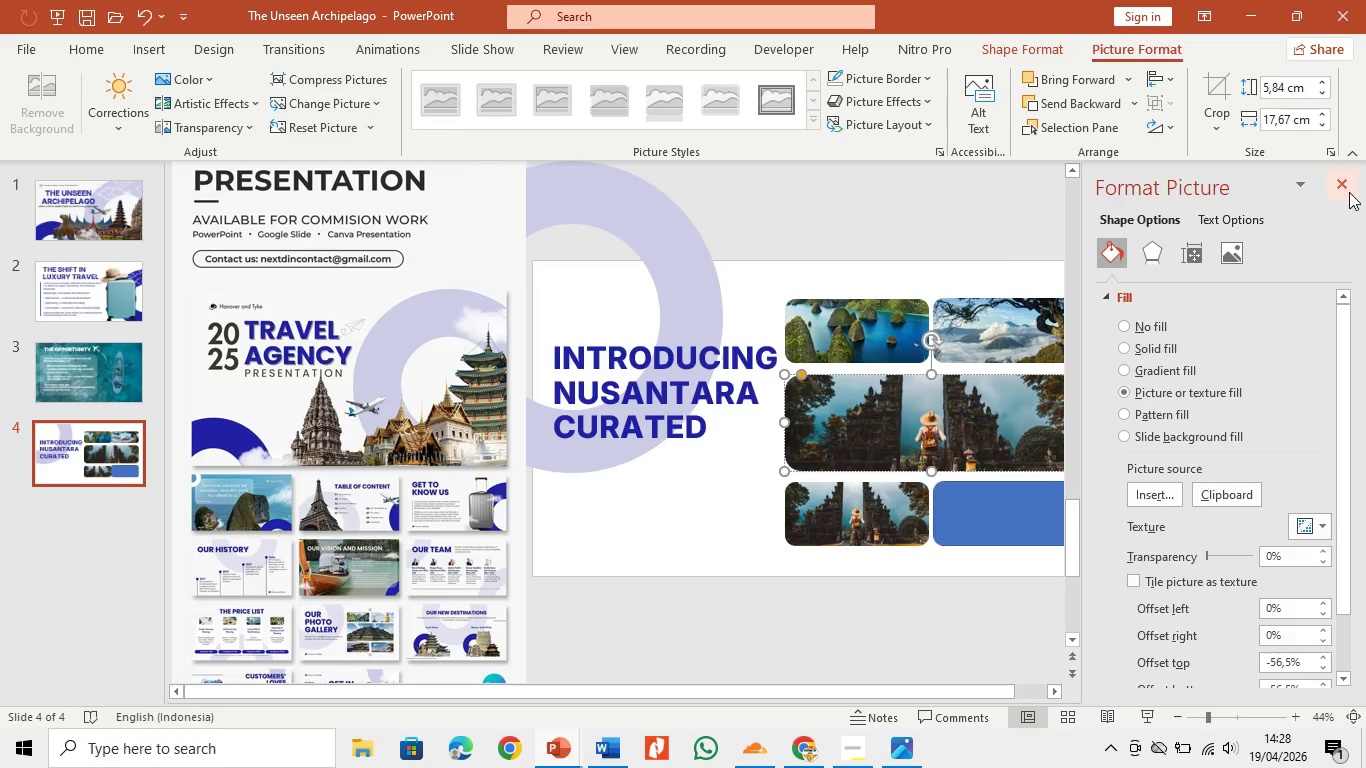 
left_click([1349, 191])
 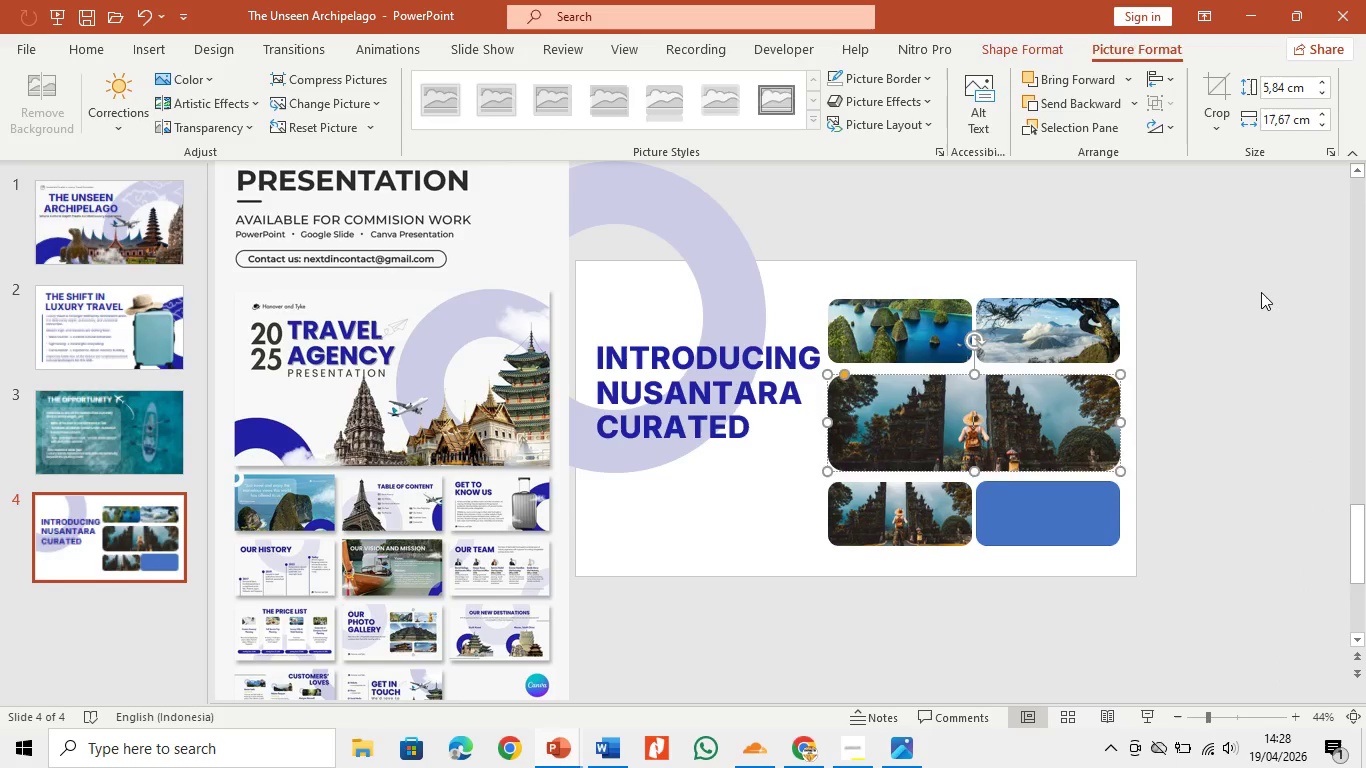 
left_click([1261, 292])
 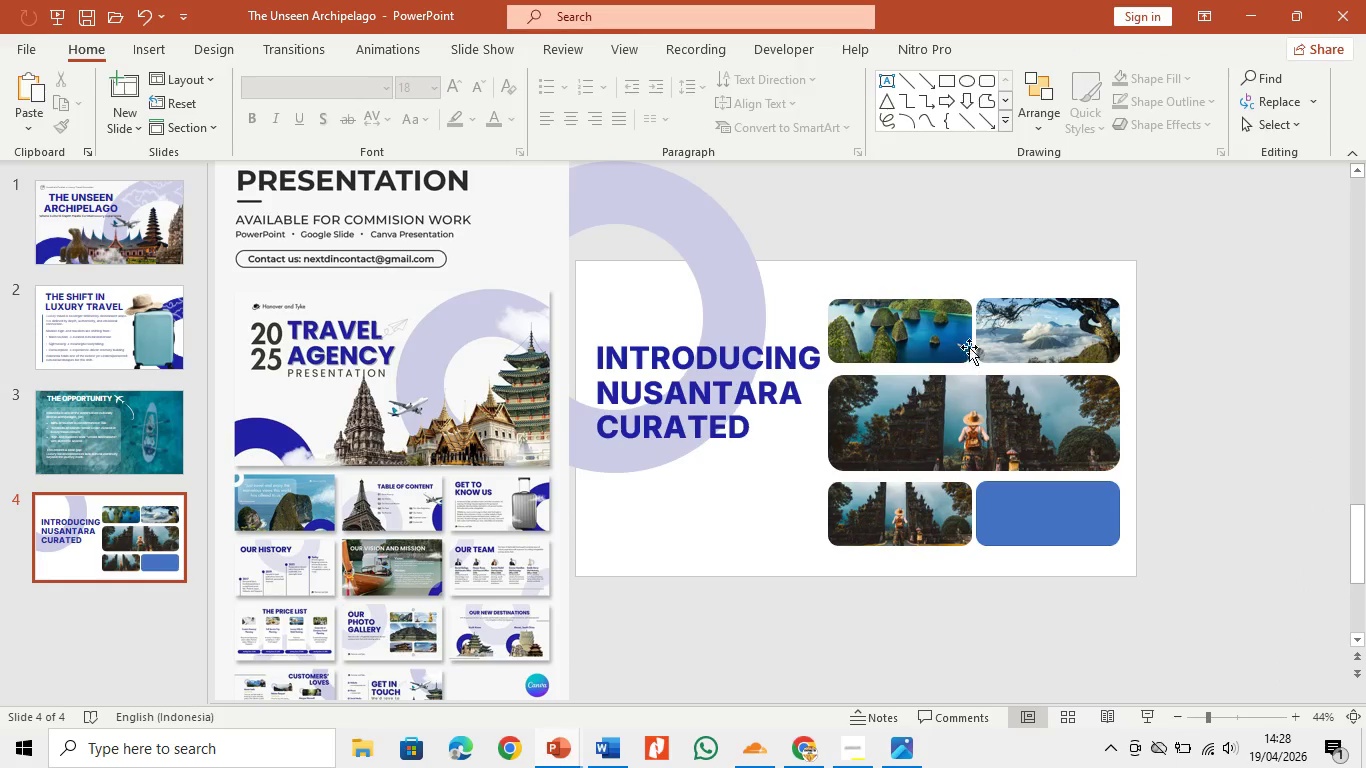 
left_click([951, 335])
 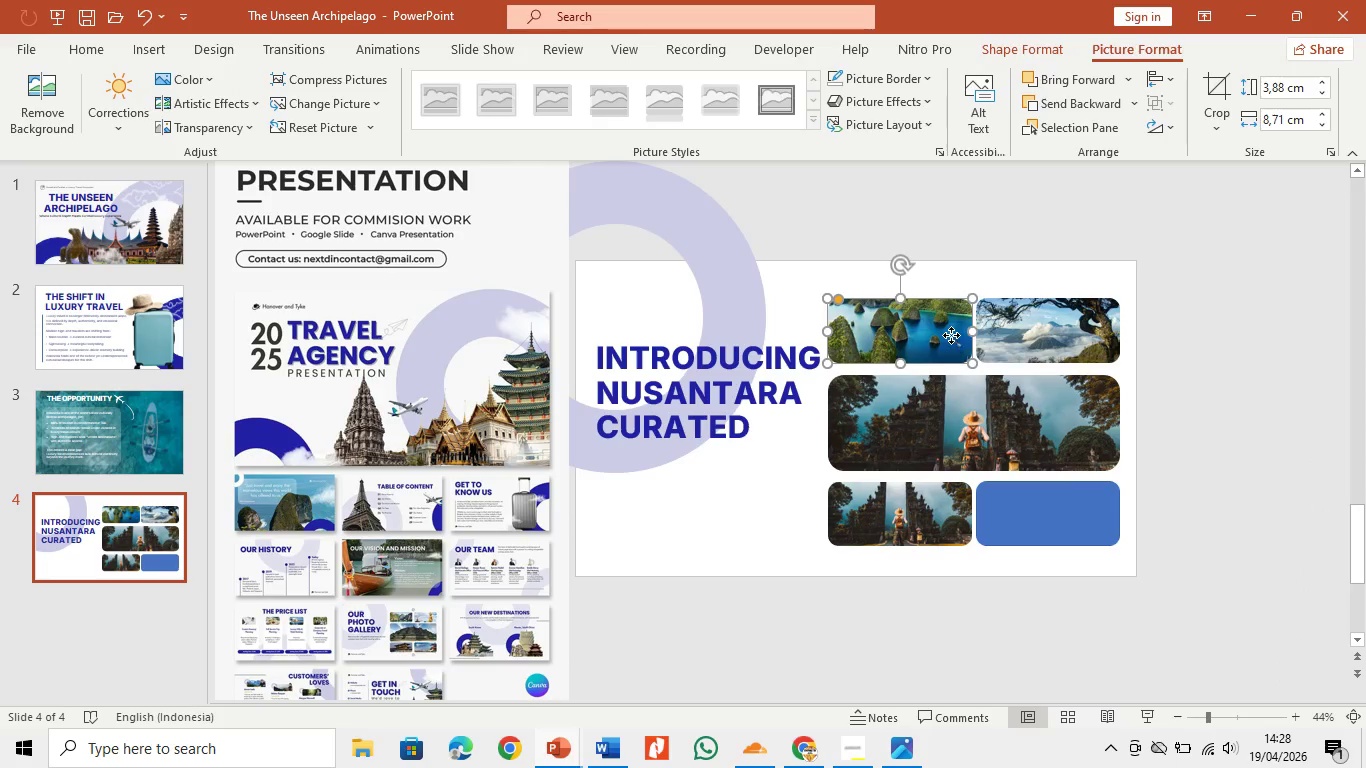 
right_click([951, 335])
 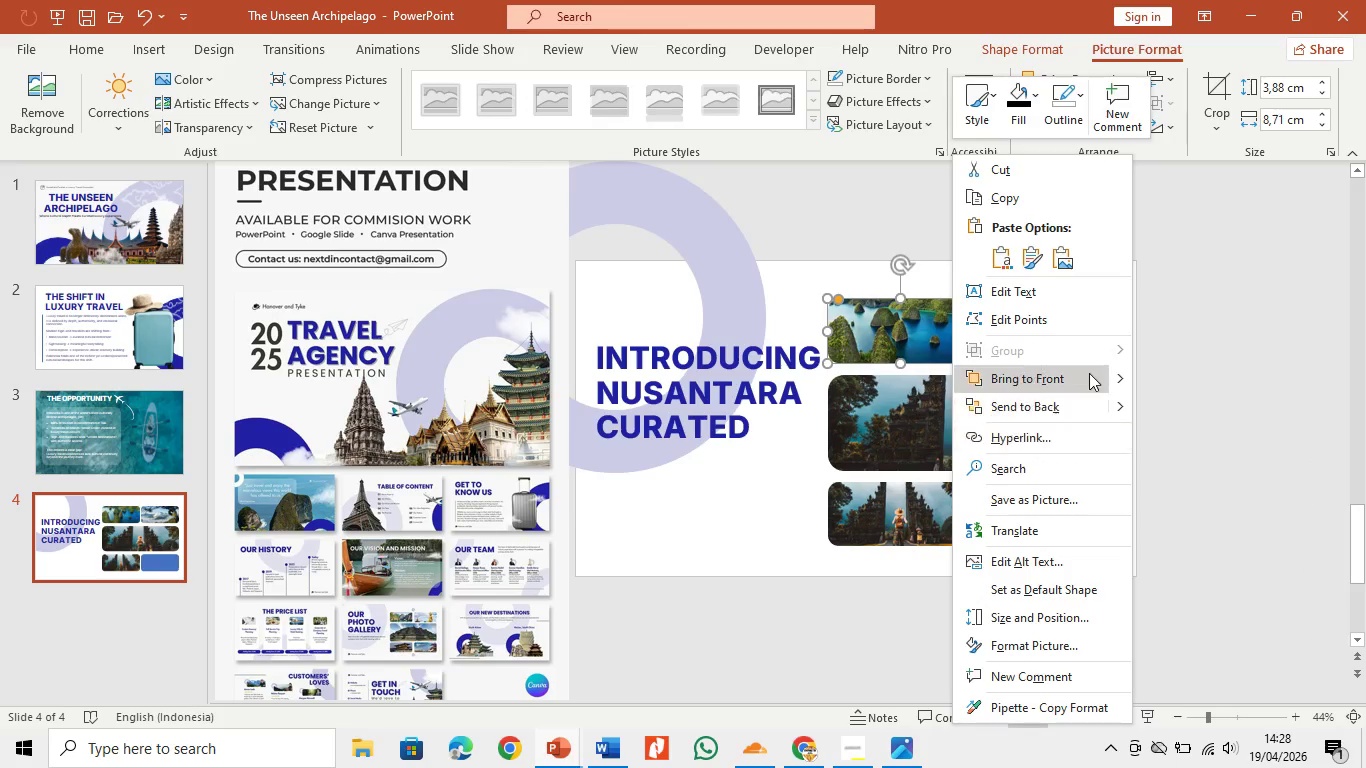 
wait(9.34)
 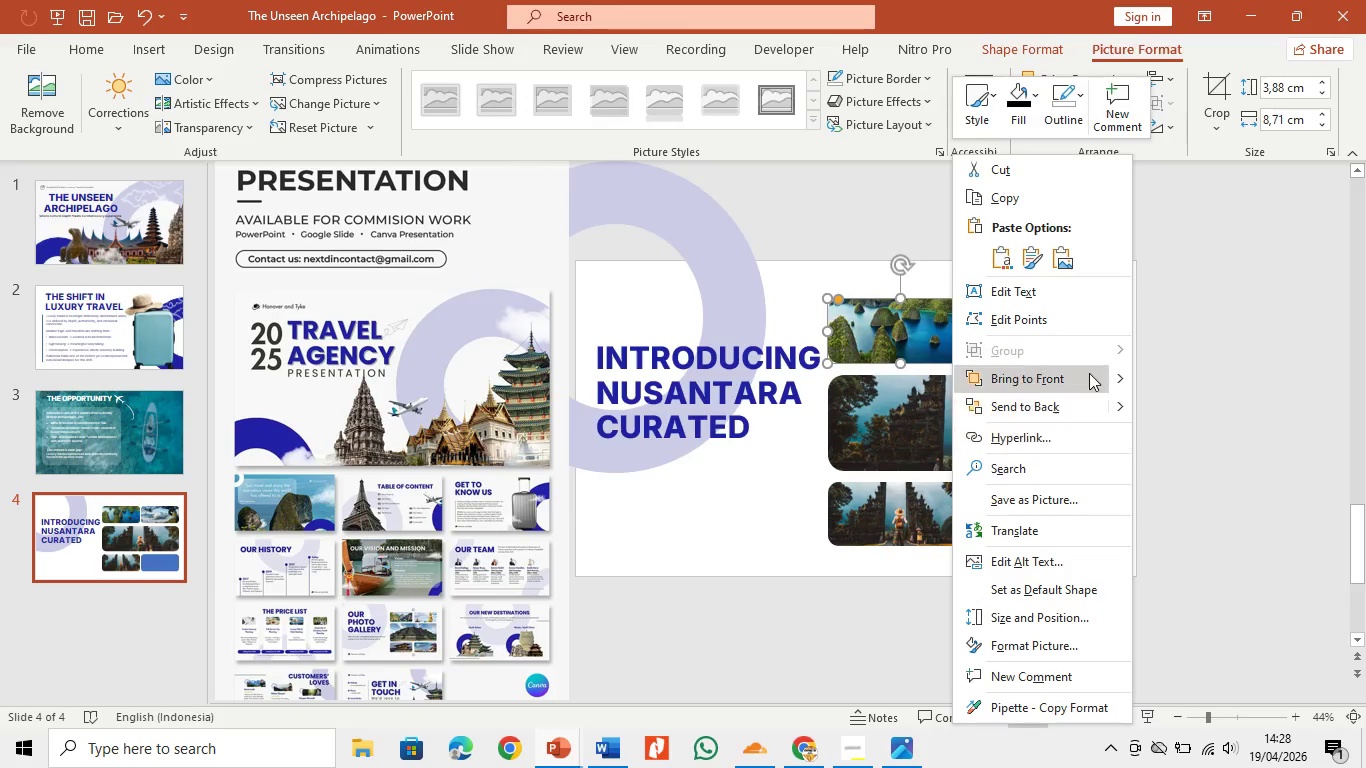 
left_click([1096, 645])
 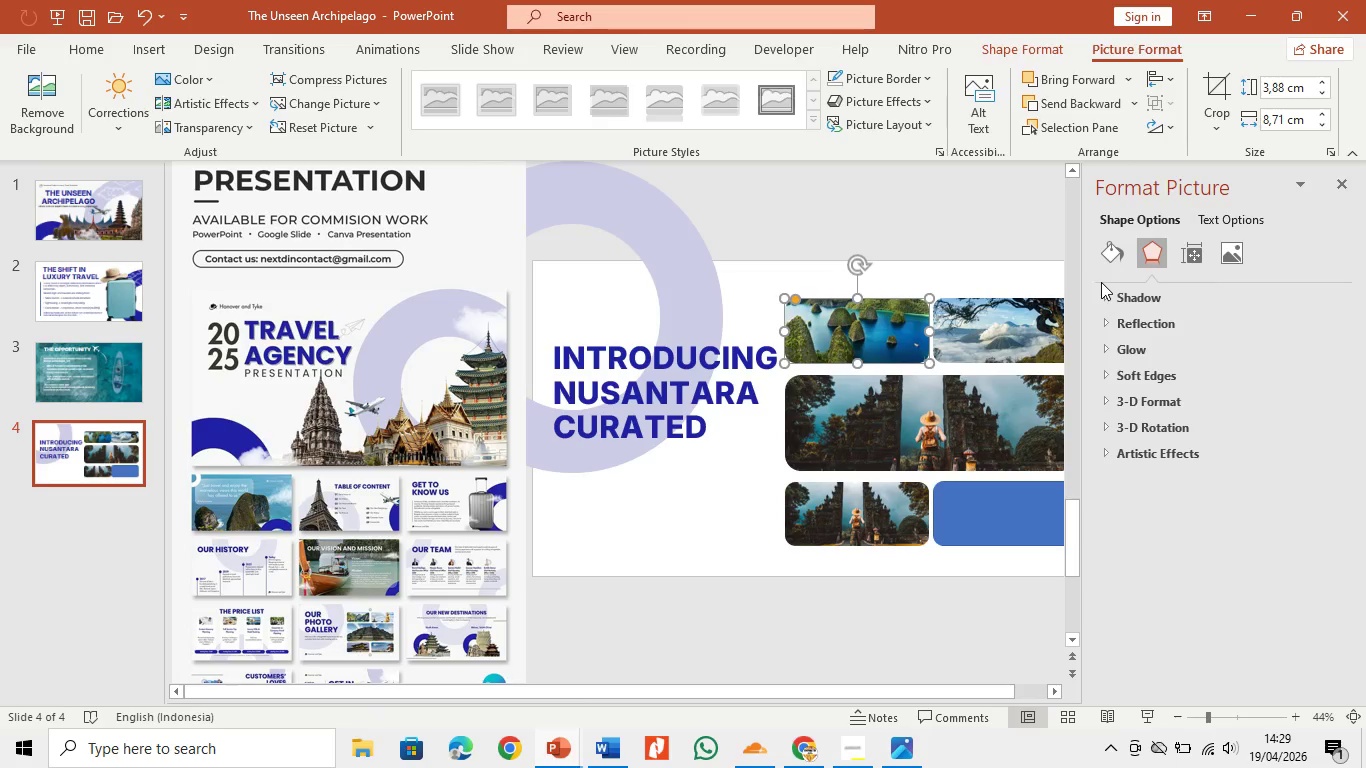 
left_click([1116, 251])
 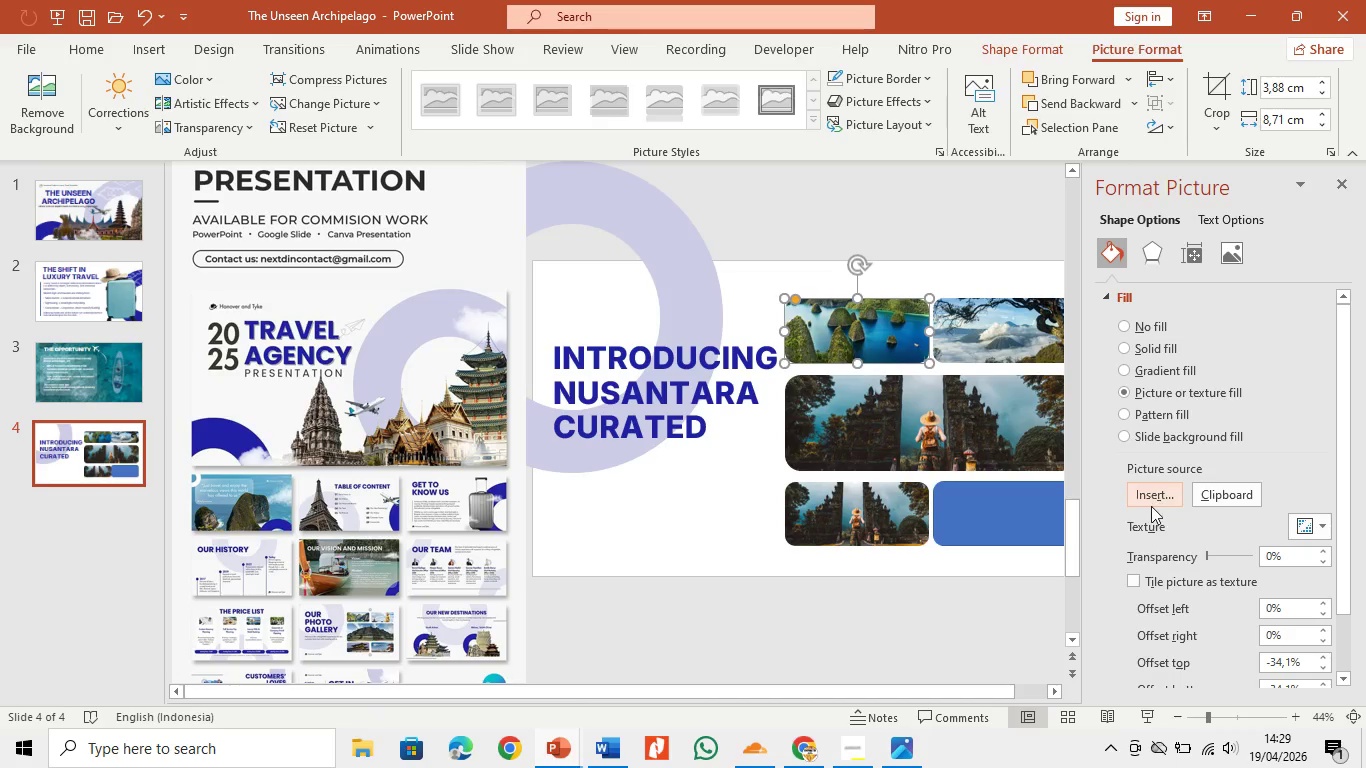 
left_click([1149, 492])
 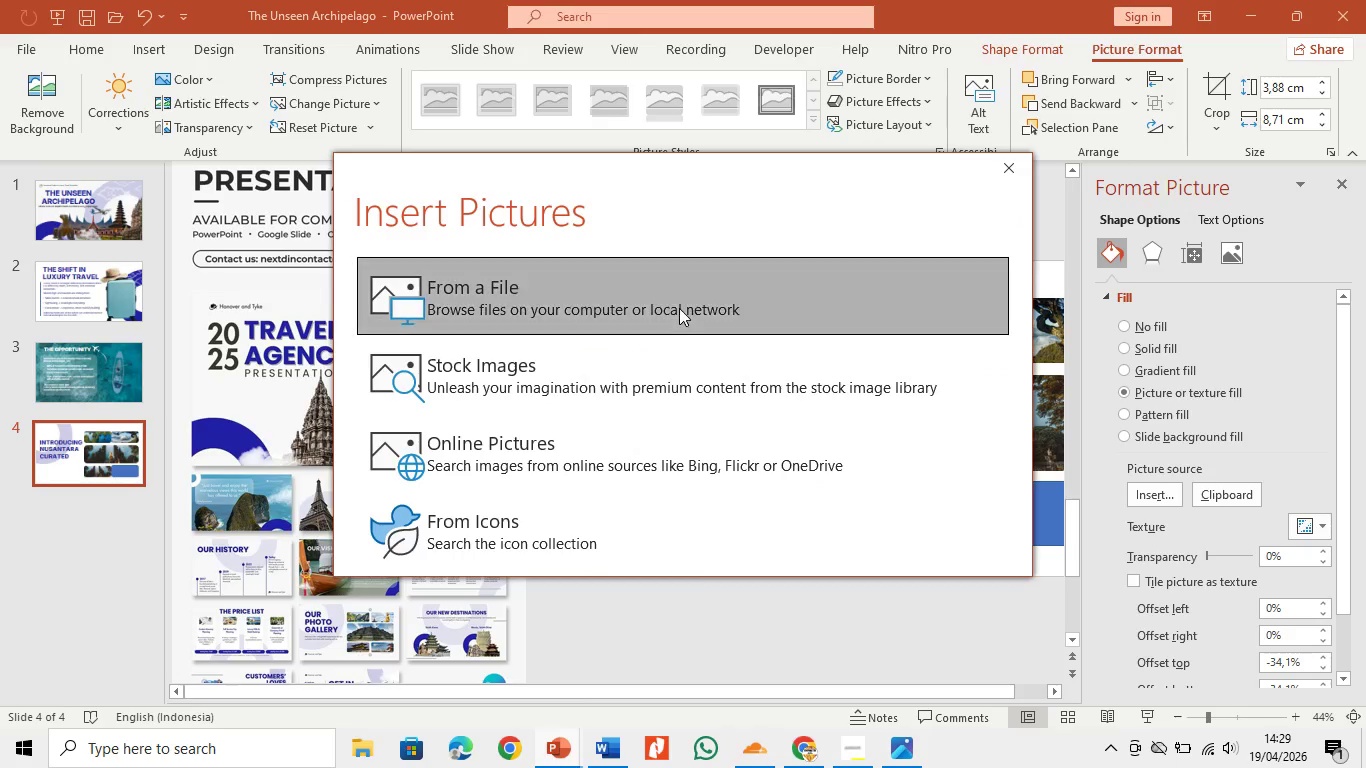 
double_click([679, 308])
 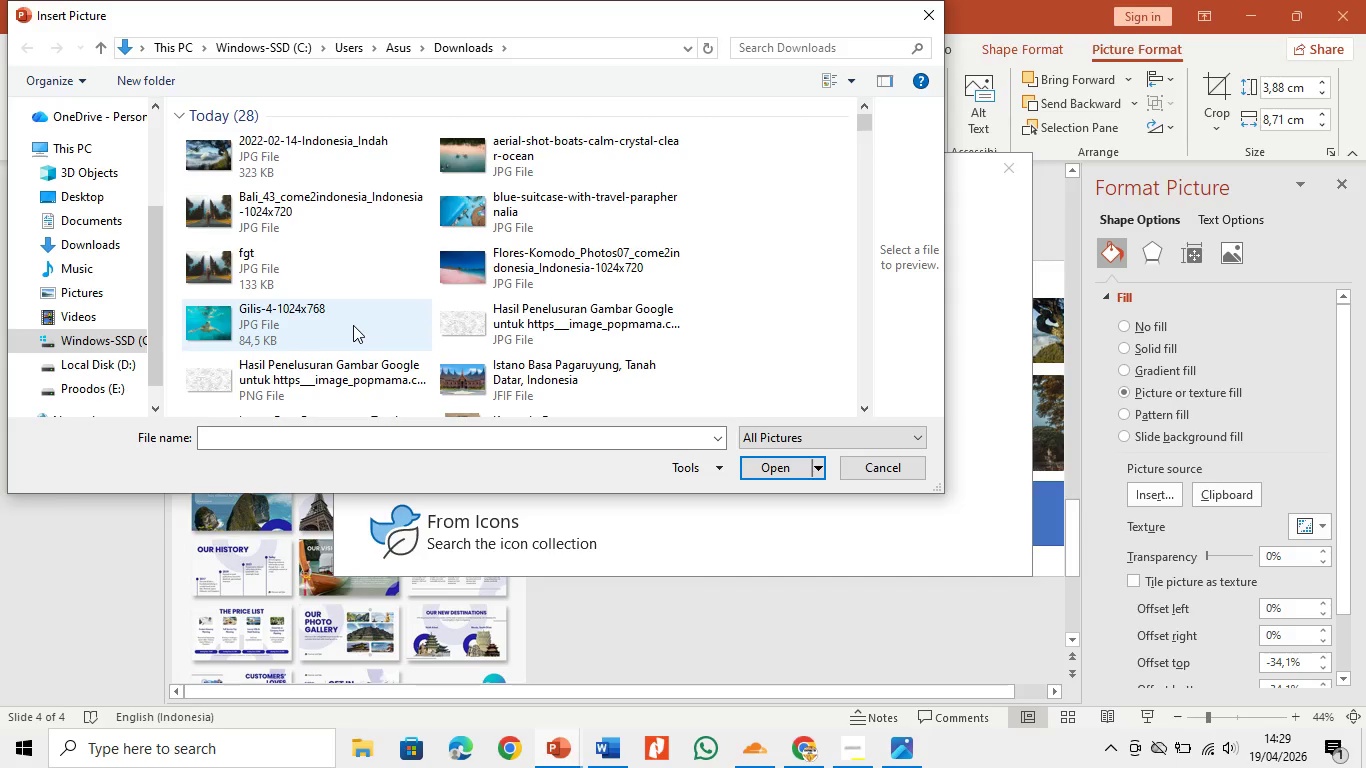 
wait(20.92)
 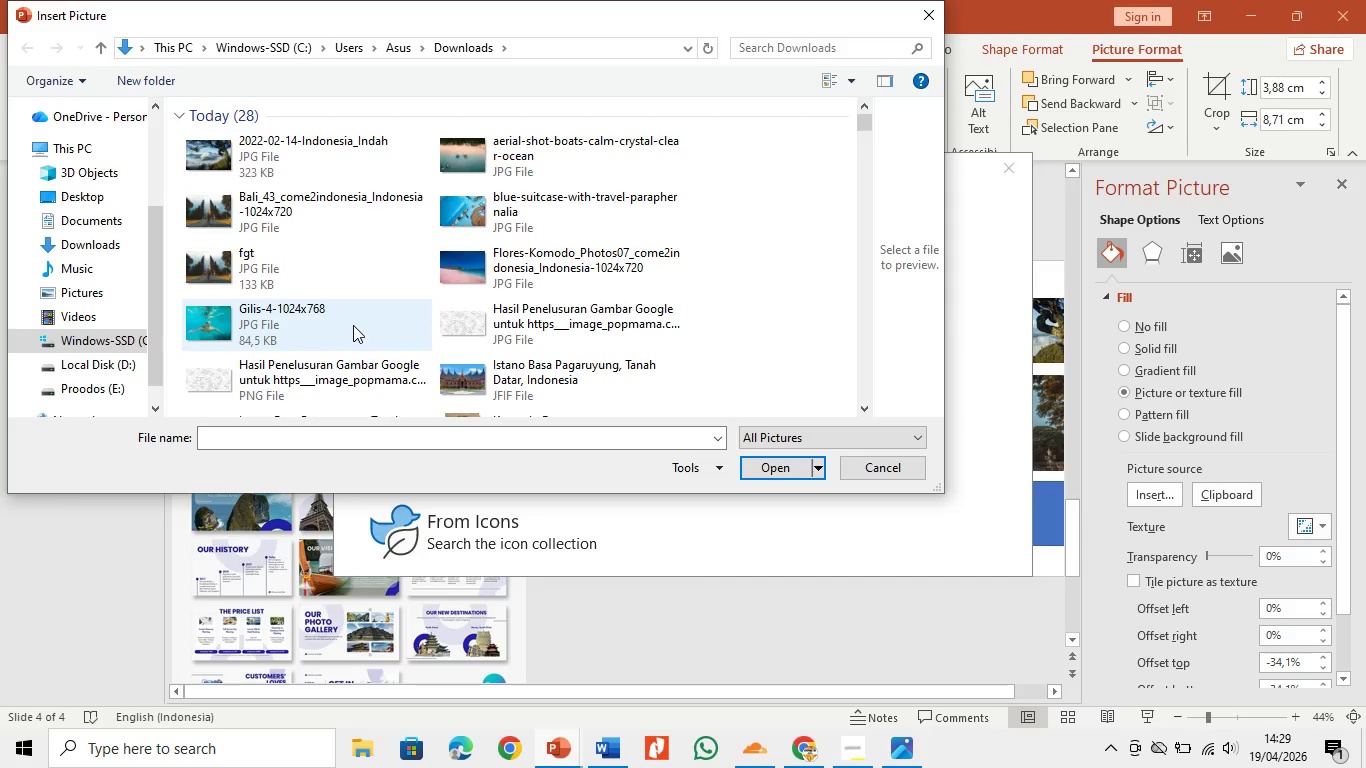 
double_click([367, 328])
 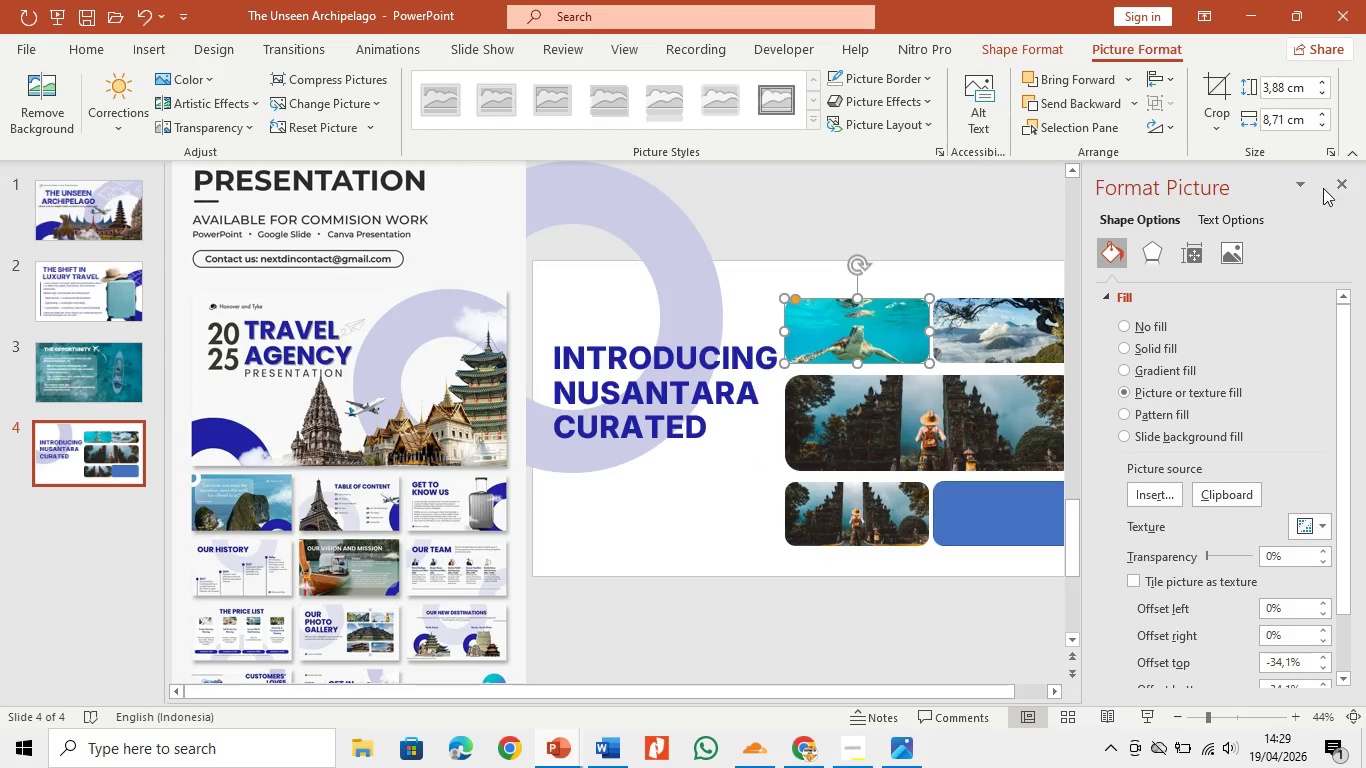 
left_click([1333, 182])
 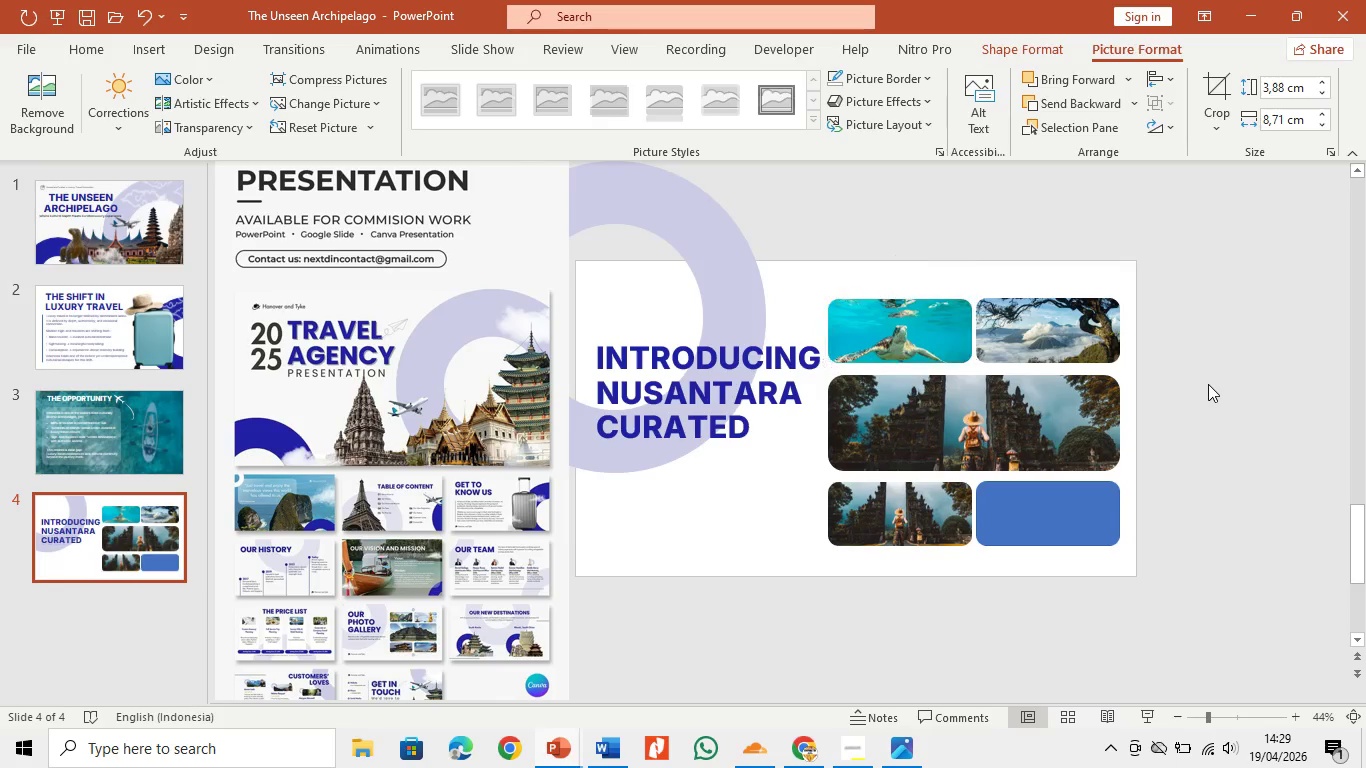 
left_click([1208, 384])
 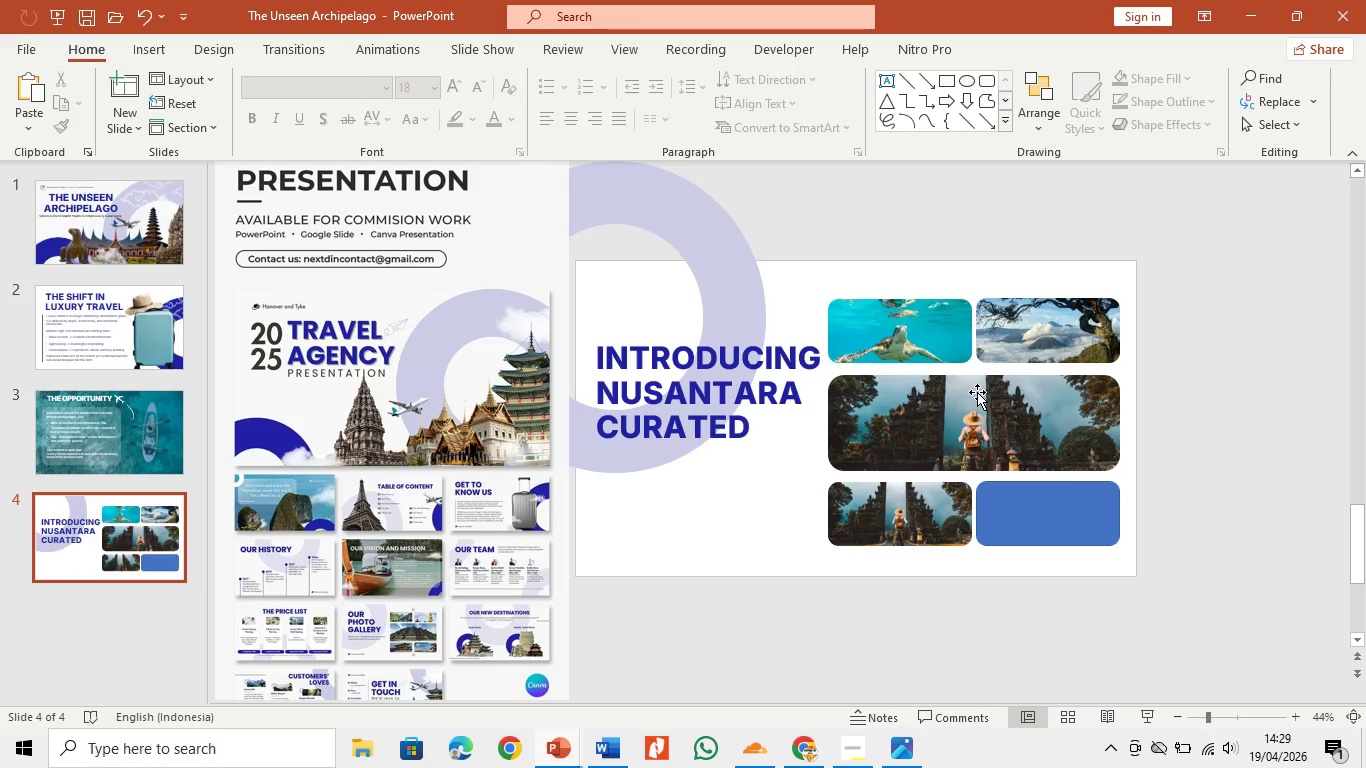 
left_click([977, 393])
 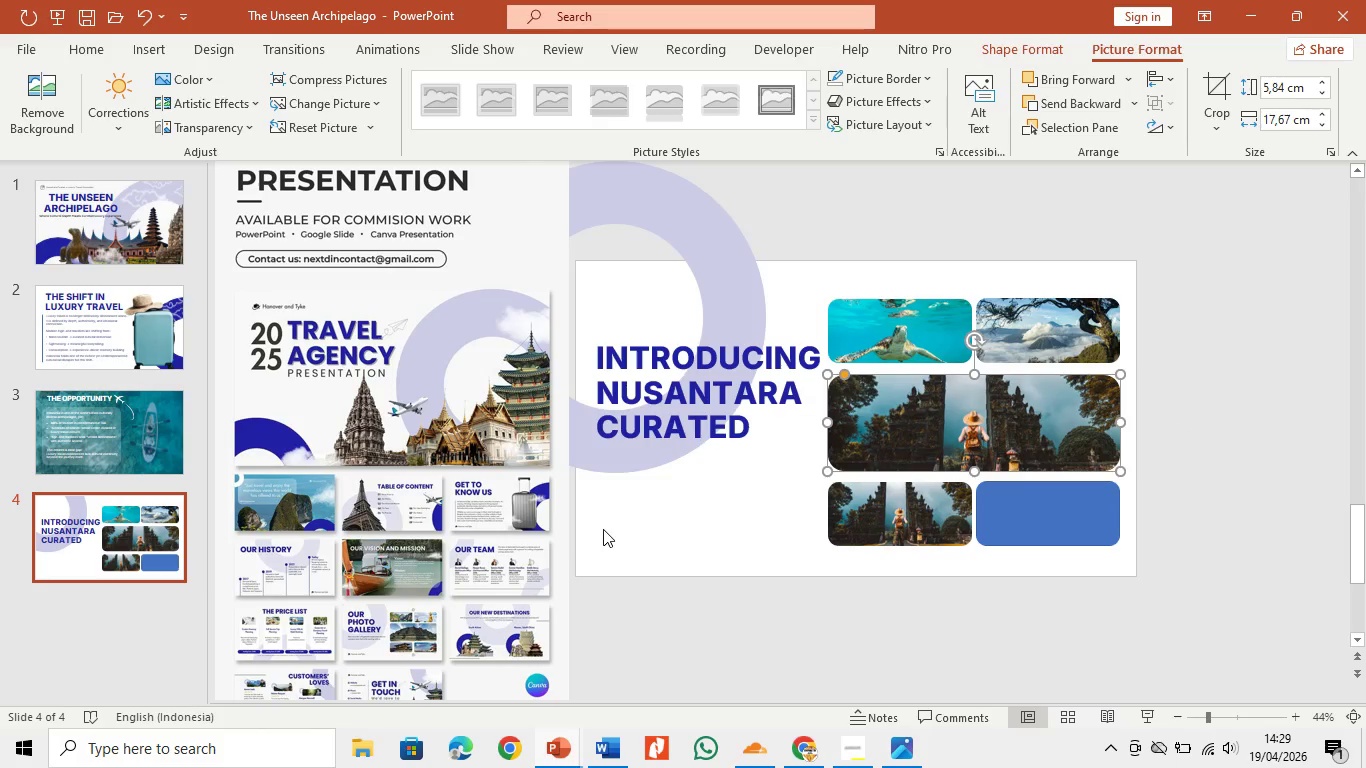 
wait(30.3)
 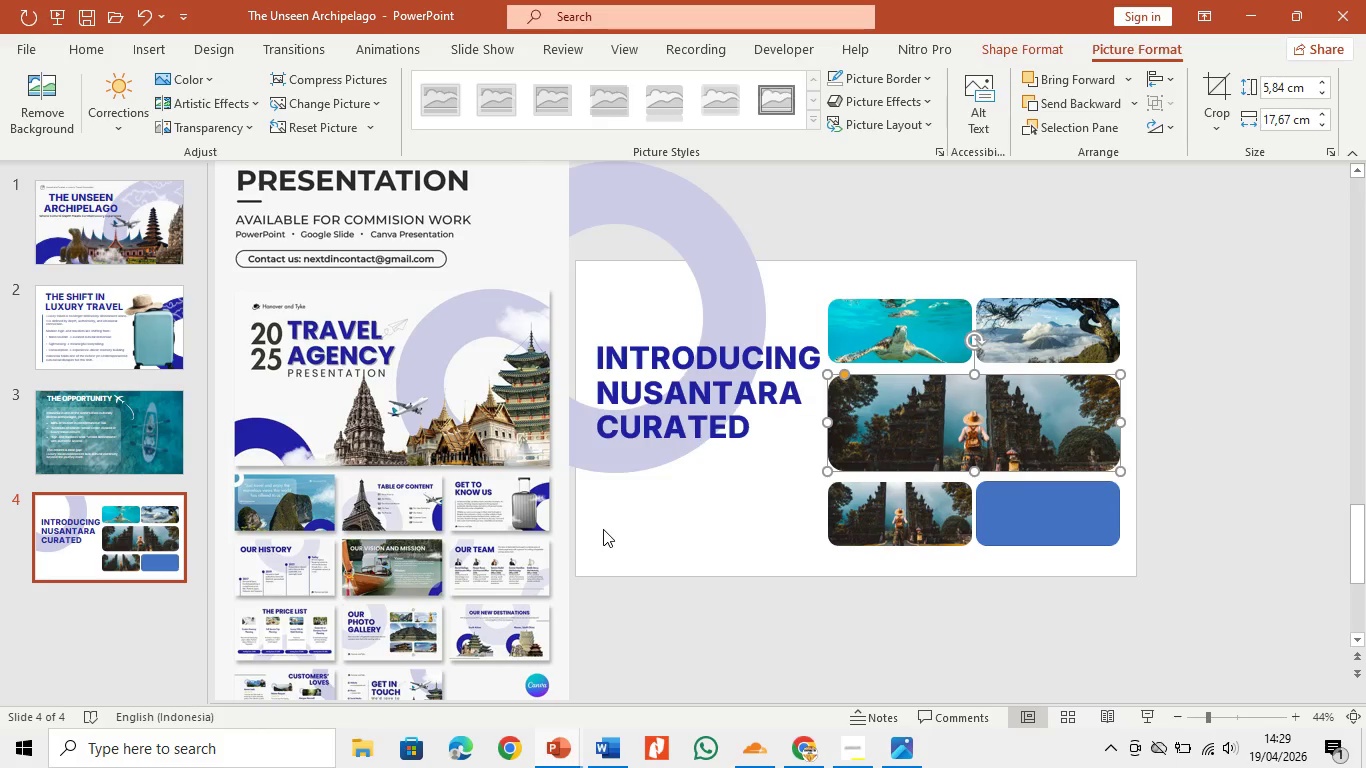 
left_click([862, 325])
 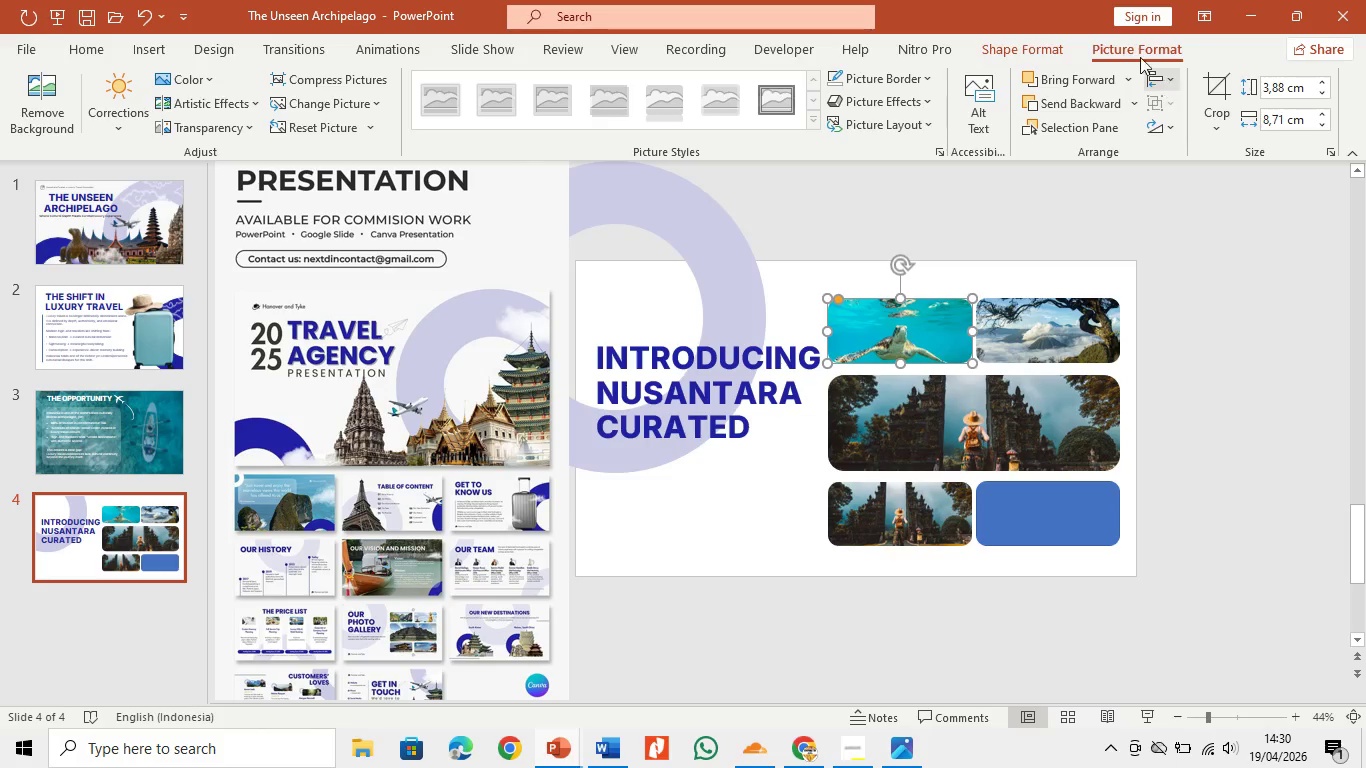 
left_click([1135, 51])
 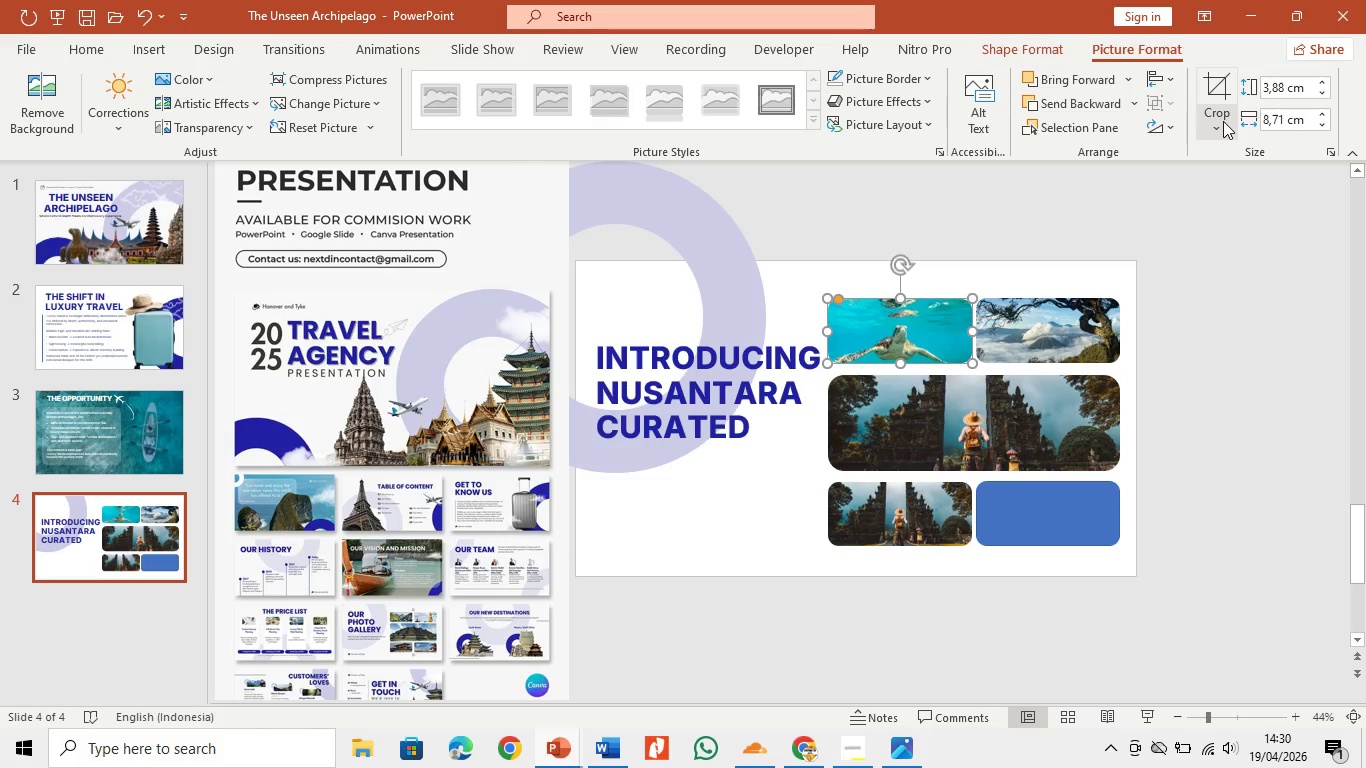 
left_click([1222, 121])
 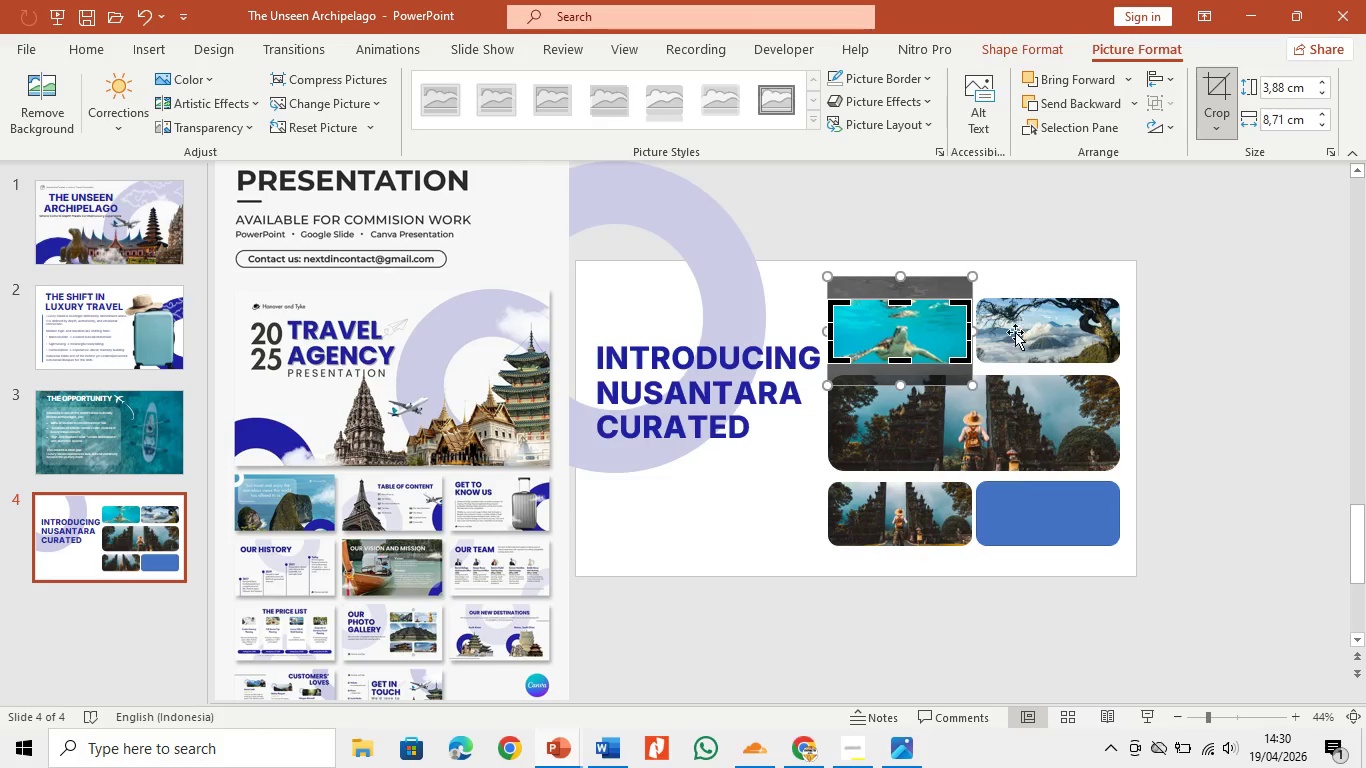 
left_click_drag(start_coordinate=[935, 336], to_coordinate=[937, 325])
 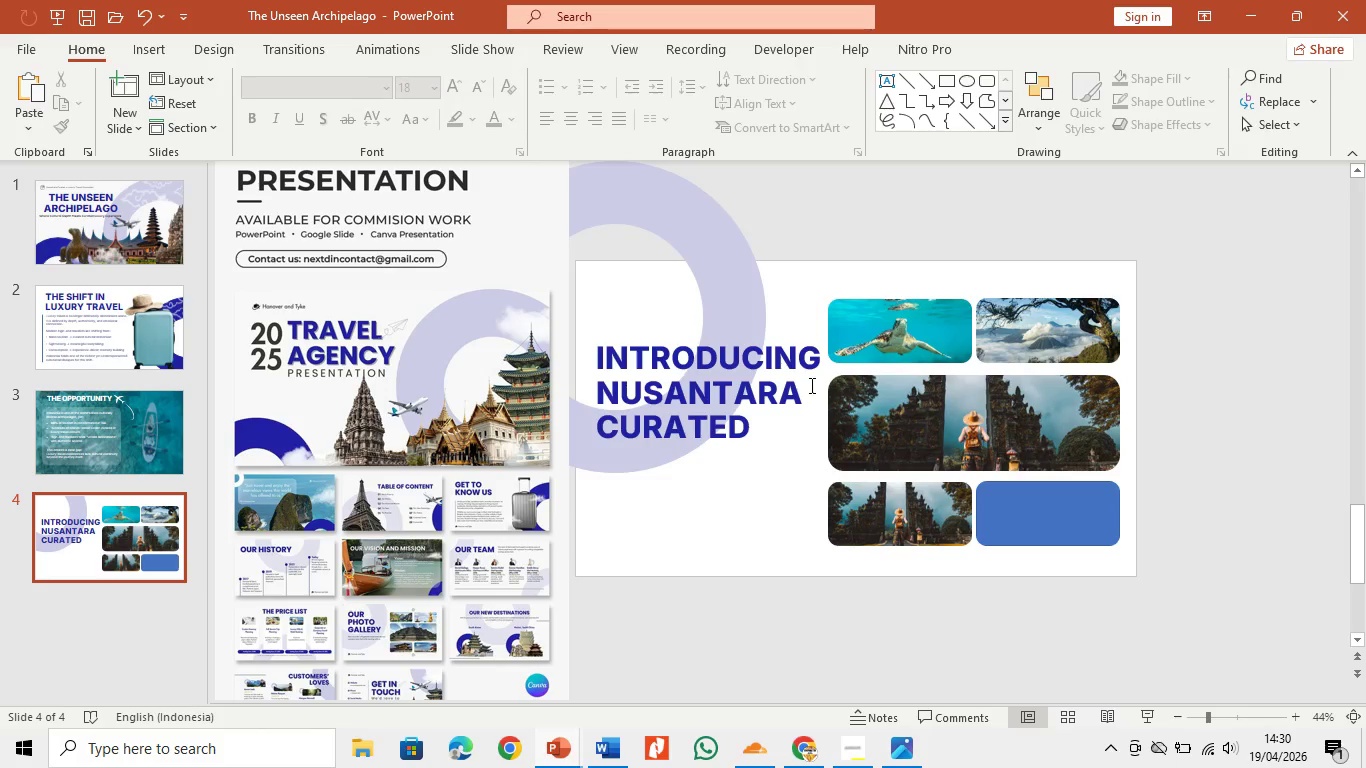 
left_click([857, 336])
 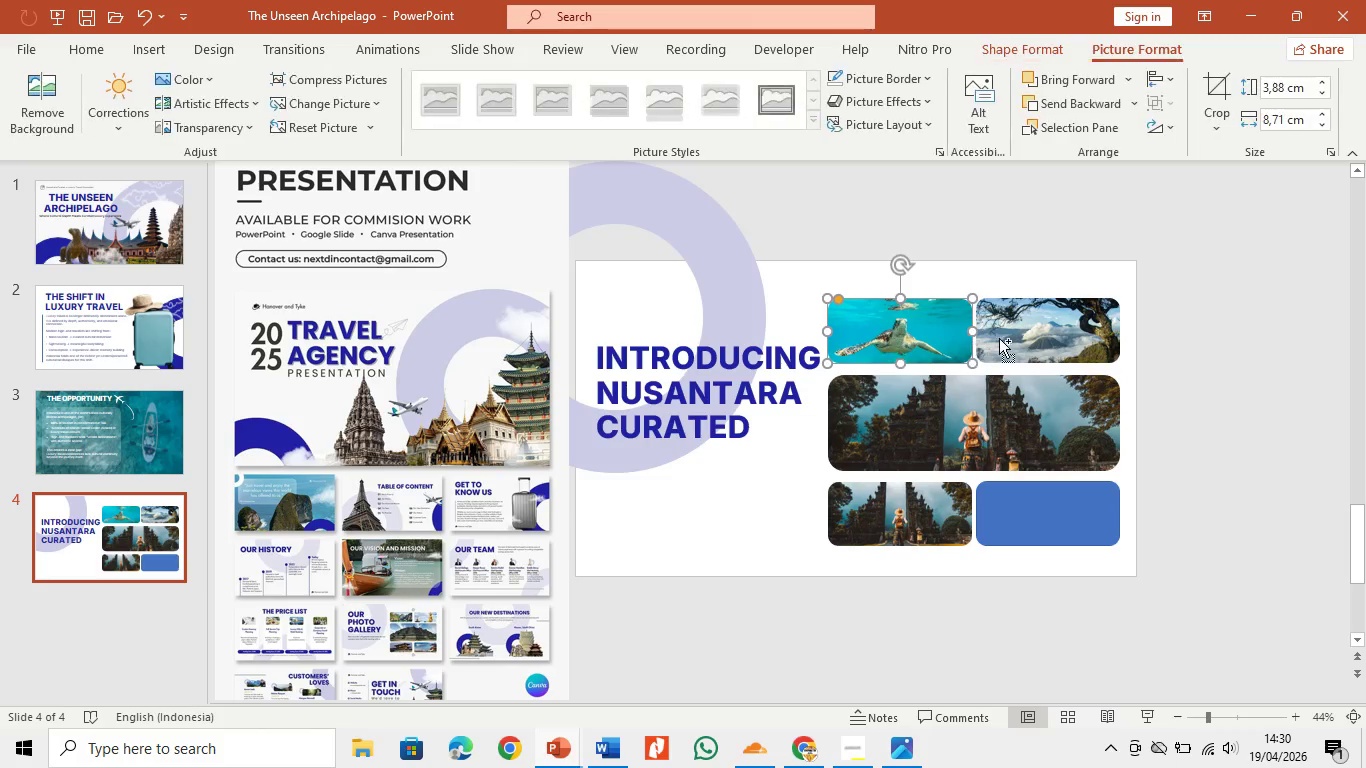 
hold_key(key=ControlLeft, duration=0.73)
left_click([1020, 337])
 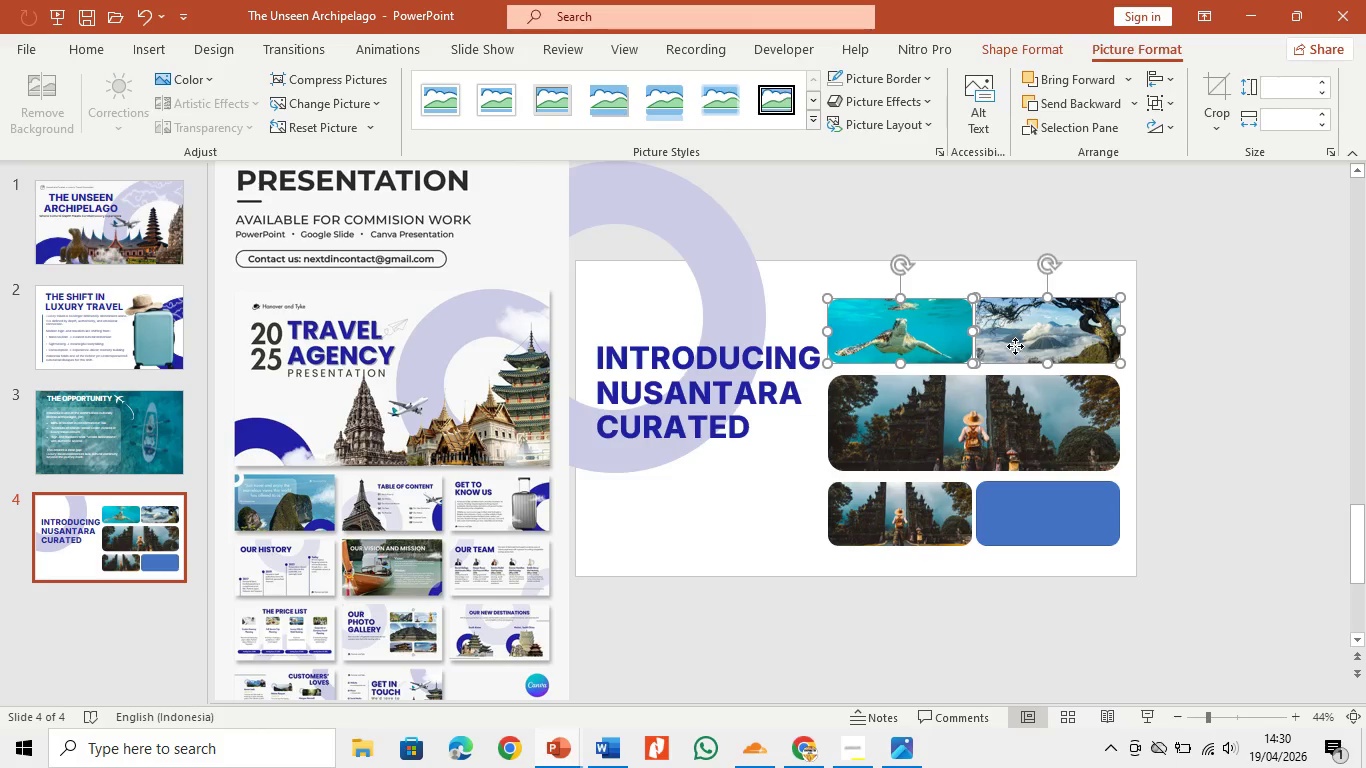 
left_click_drag(start_coordinate=[1015, 346], to_coordinate=[1022, 347])
 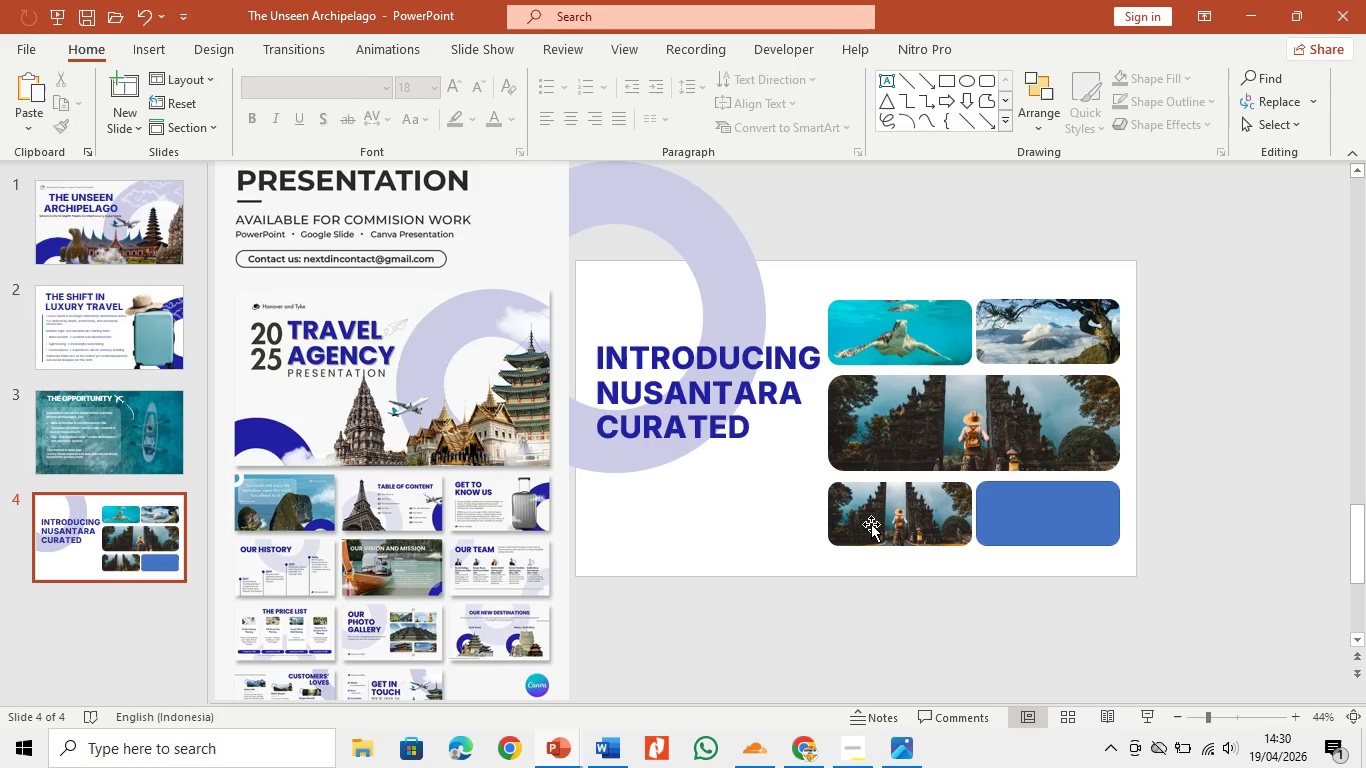 
right_click([871, 524])
 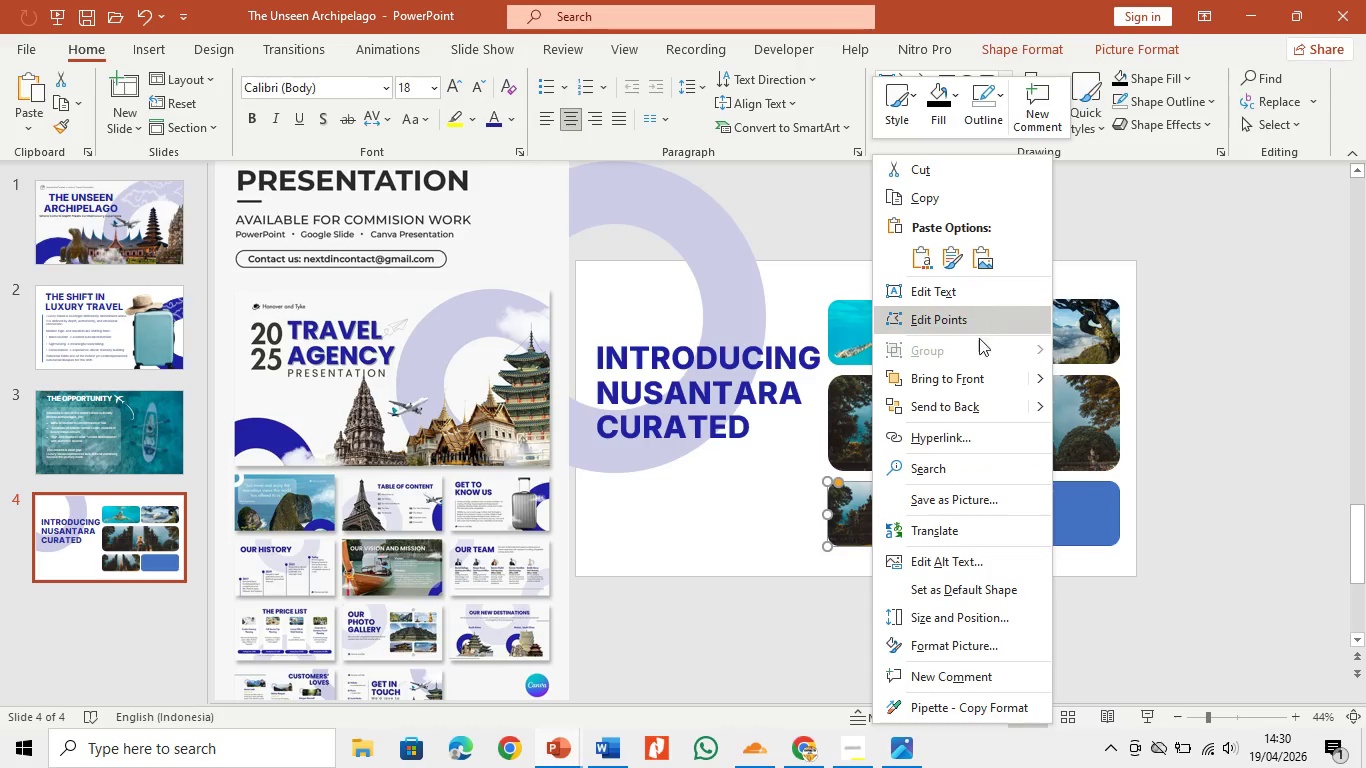 
wait(7.23)
 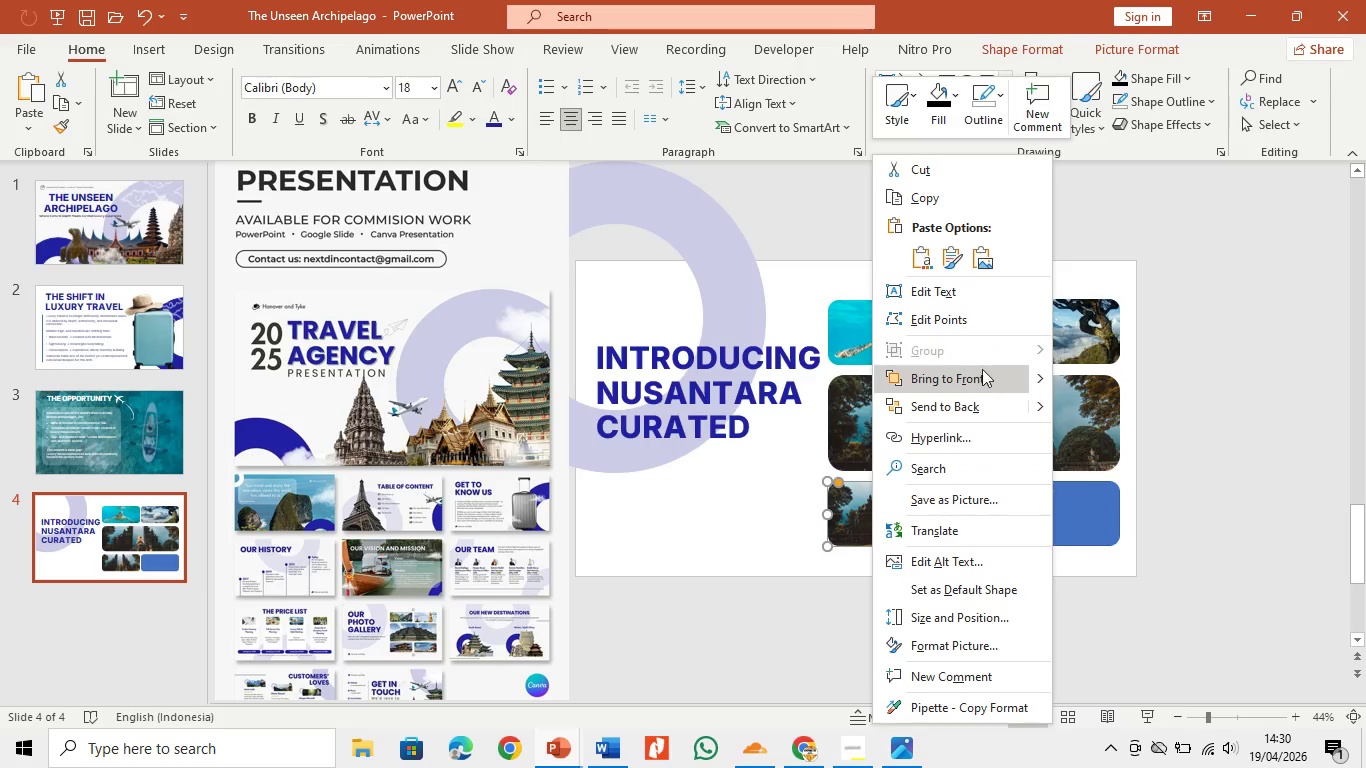 
left_click([999, 650])
 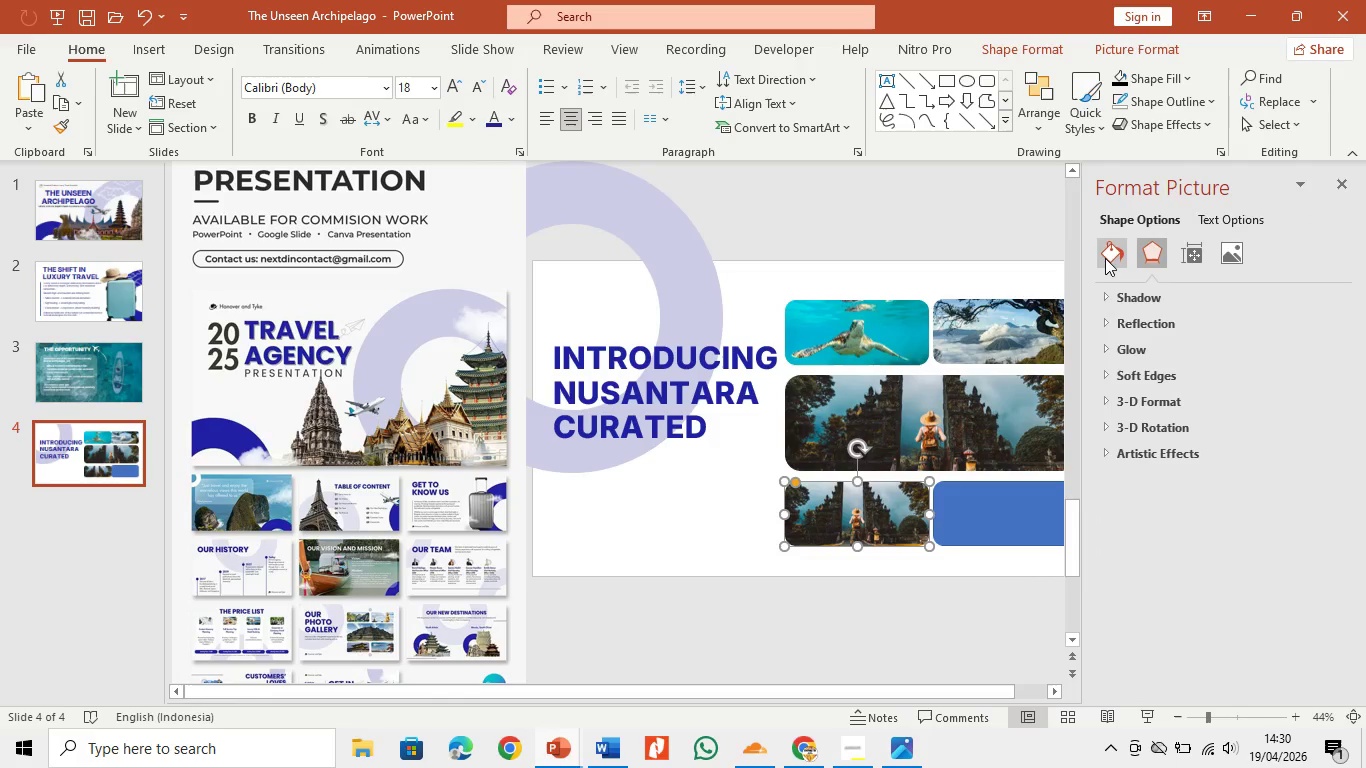 
left_click([1104, 259])
 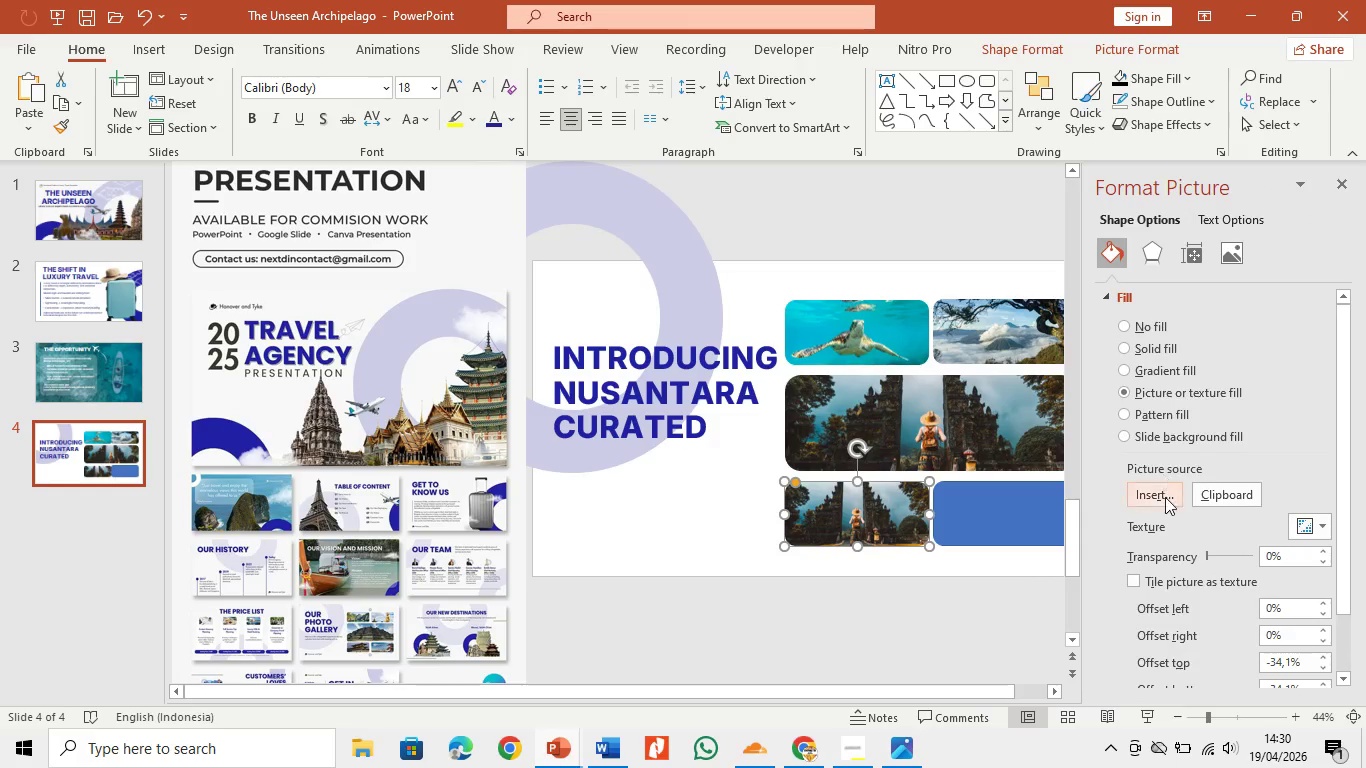 
left_click([1165, 497])
 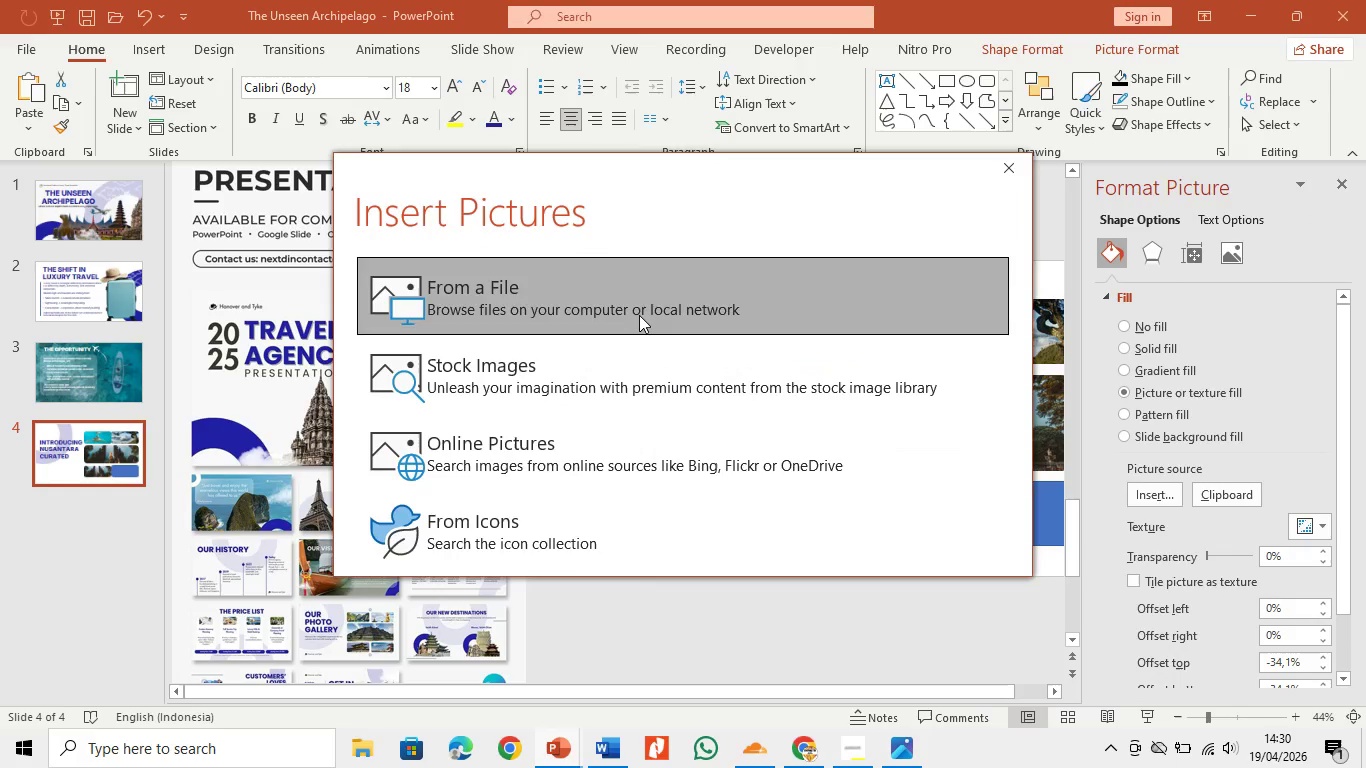 
double_click([639, 315])
 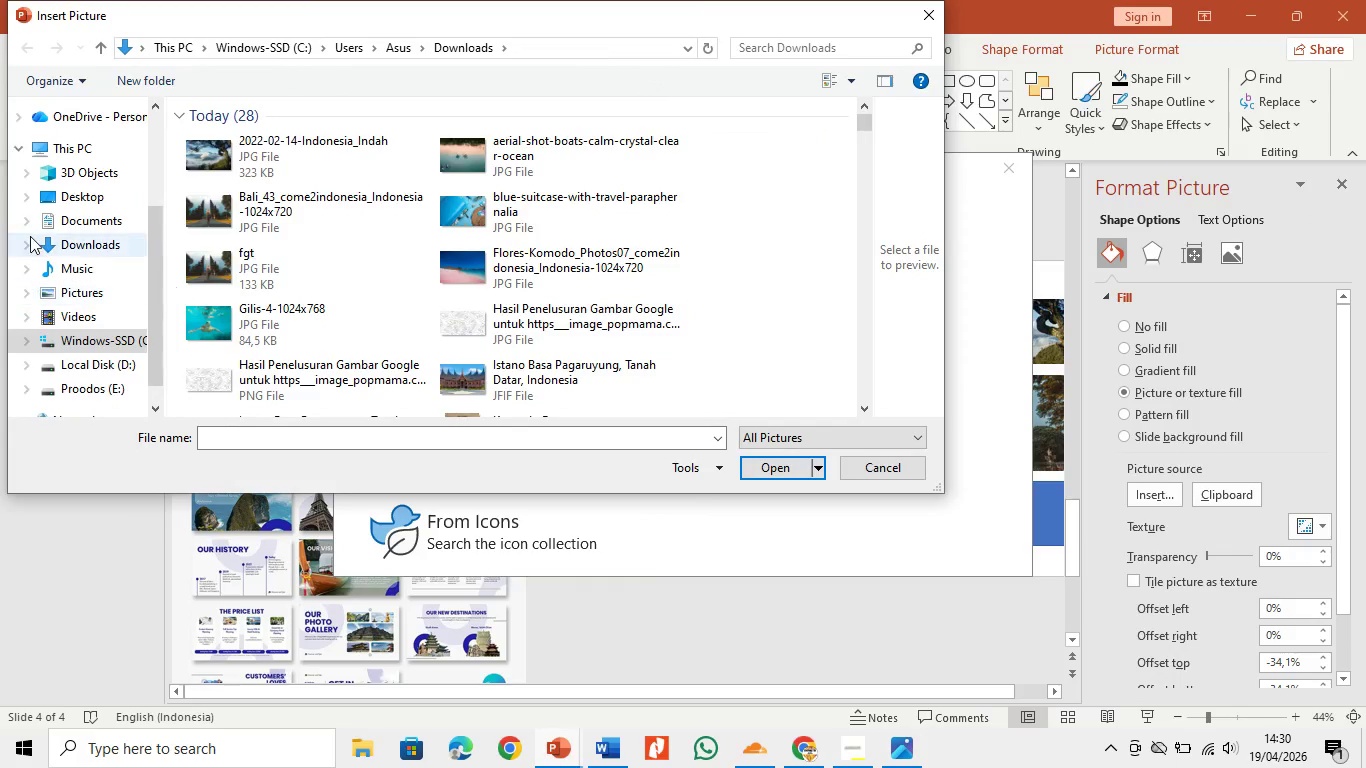 
left_click([100, 250])
 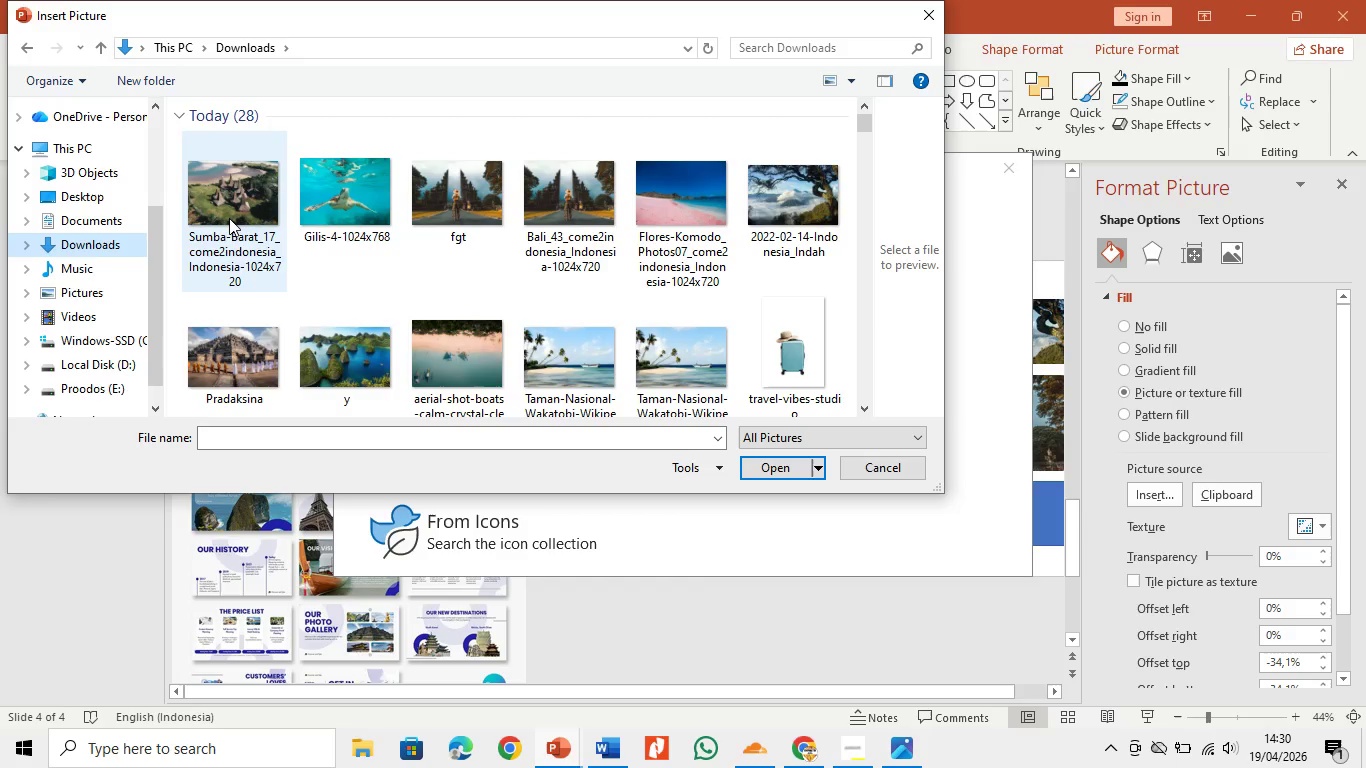 
left_click([229, 218])
 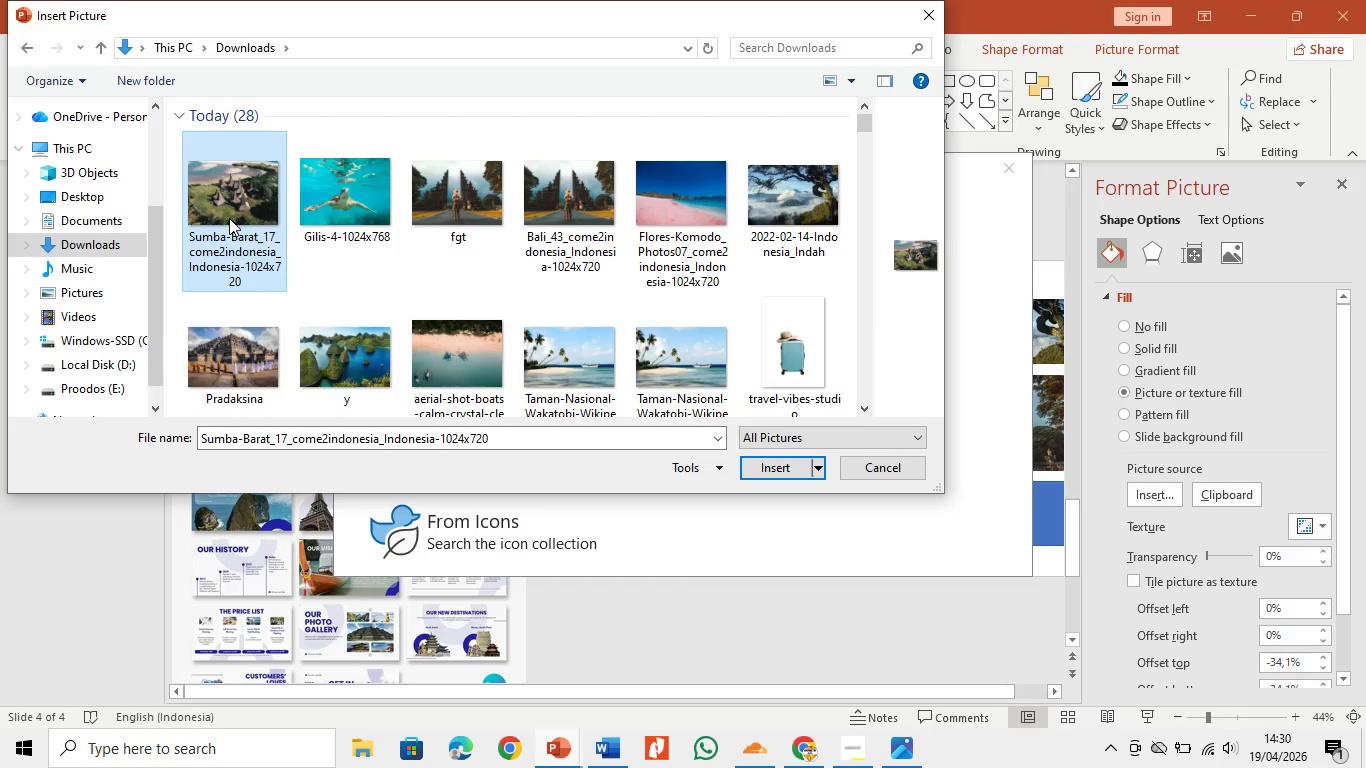 
double_click([229, 218])
 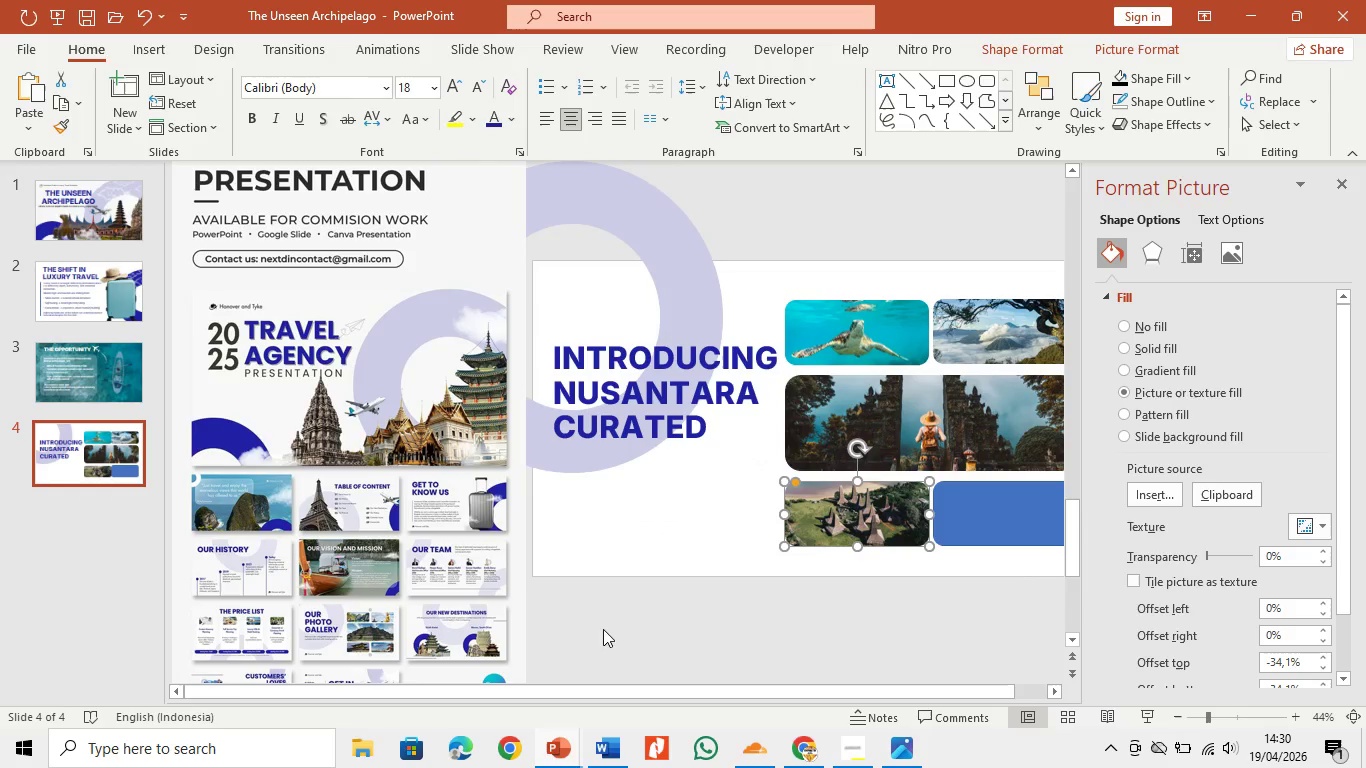 
left_click([657, 605])
 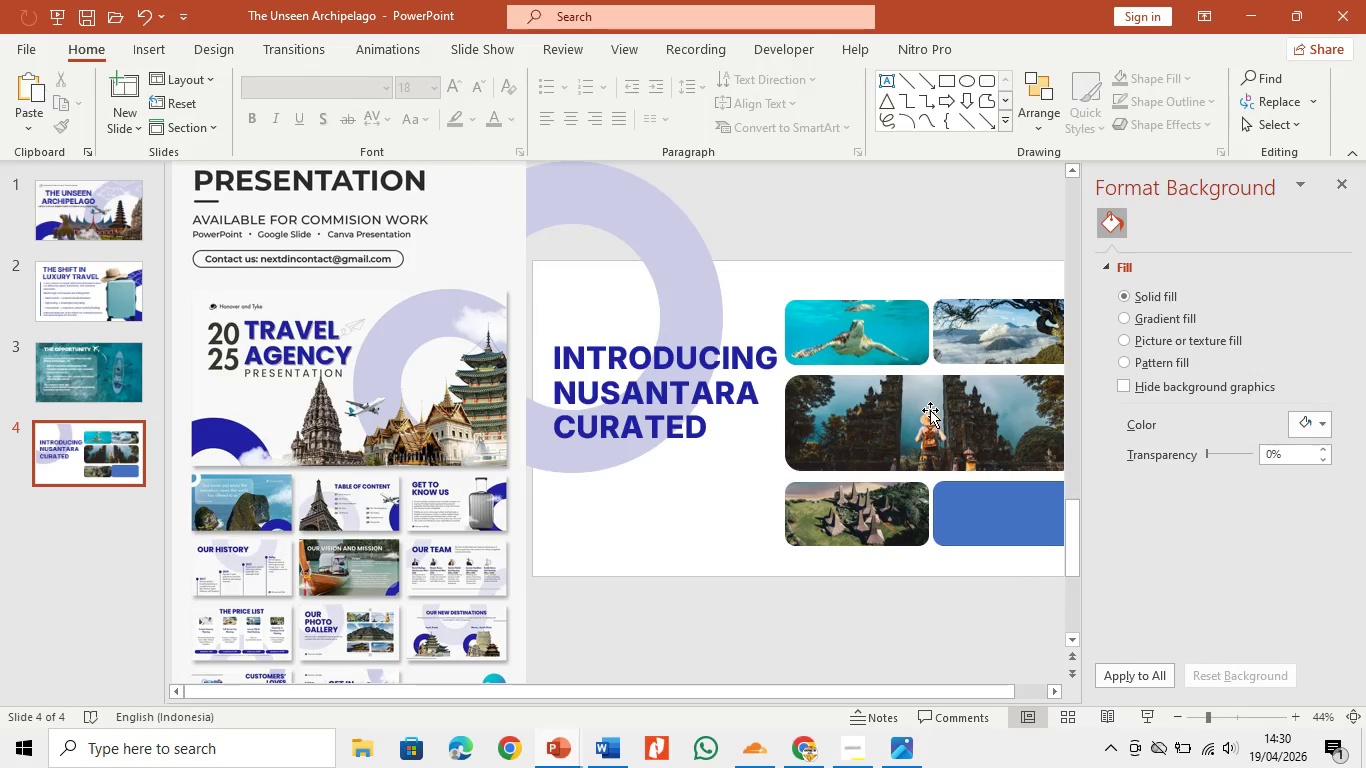 
left_click([930, 410])
 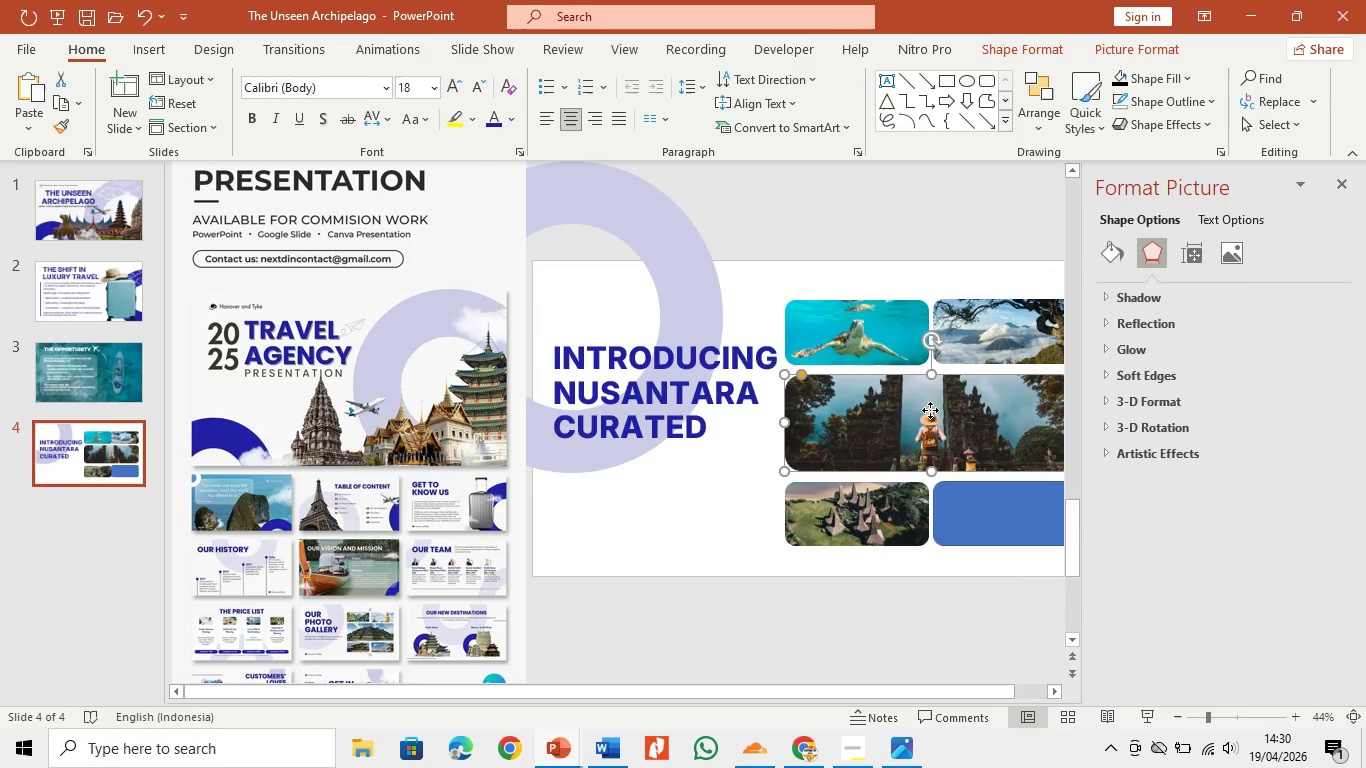 
right_click([930, 410])
 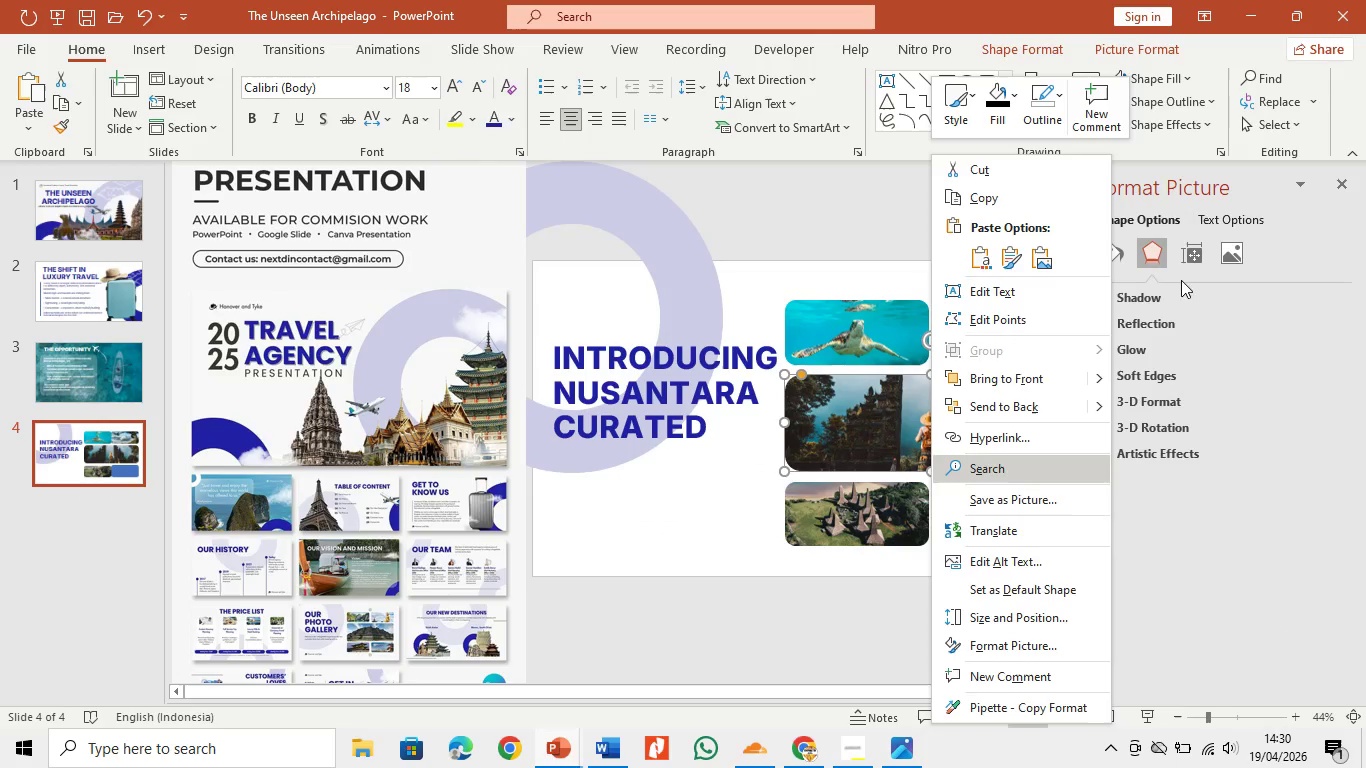 
left_click([1122, 257])
 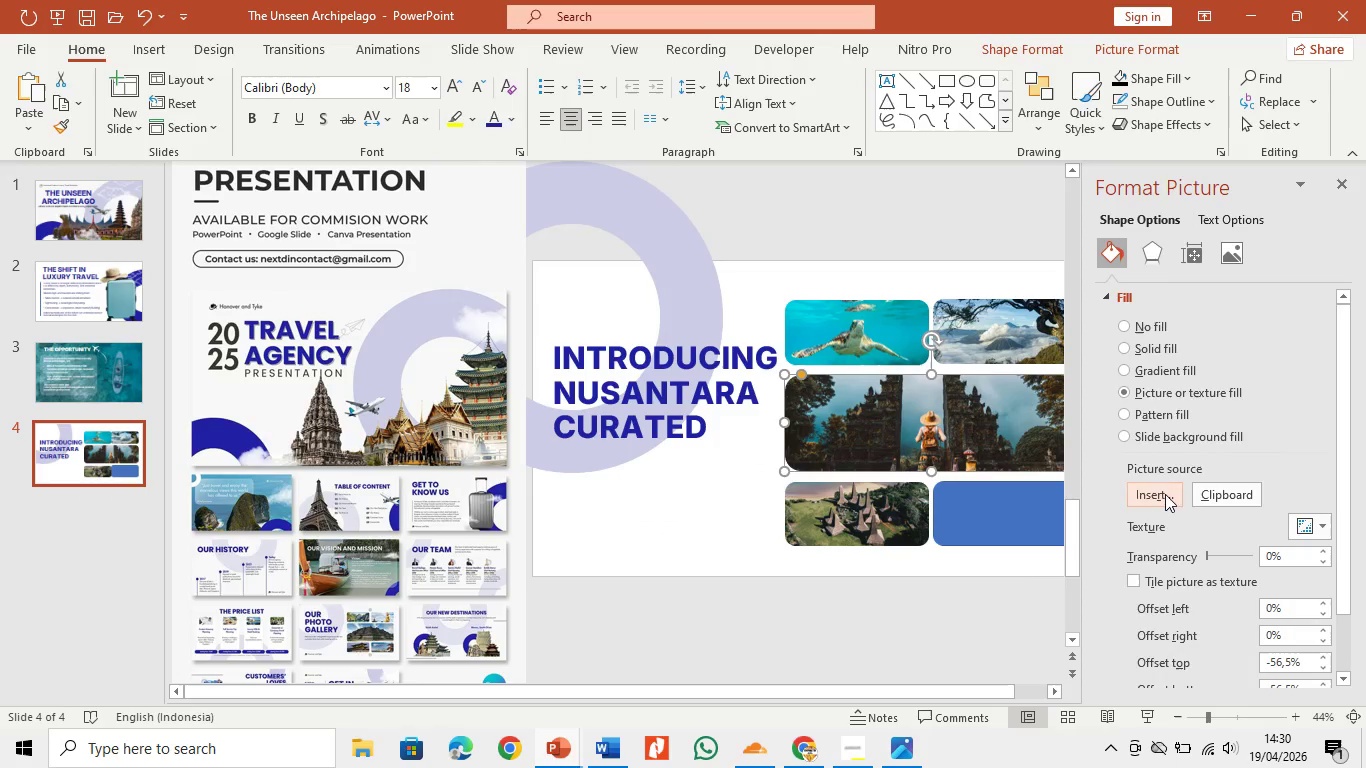 
left_click([1165, 494])
 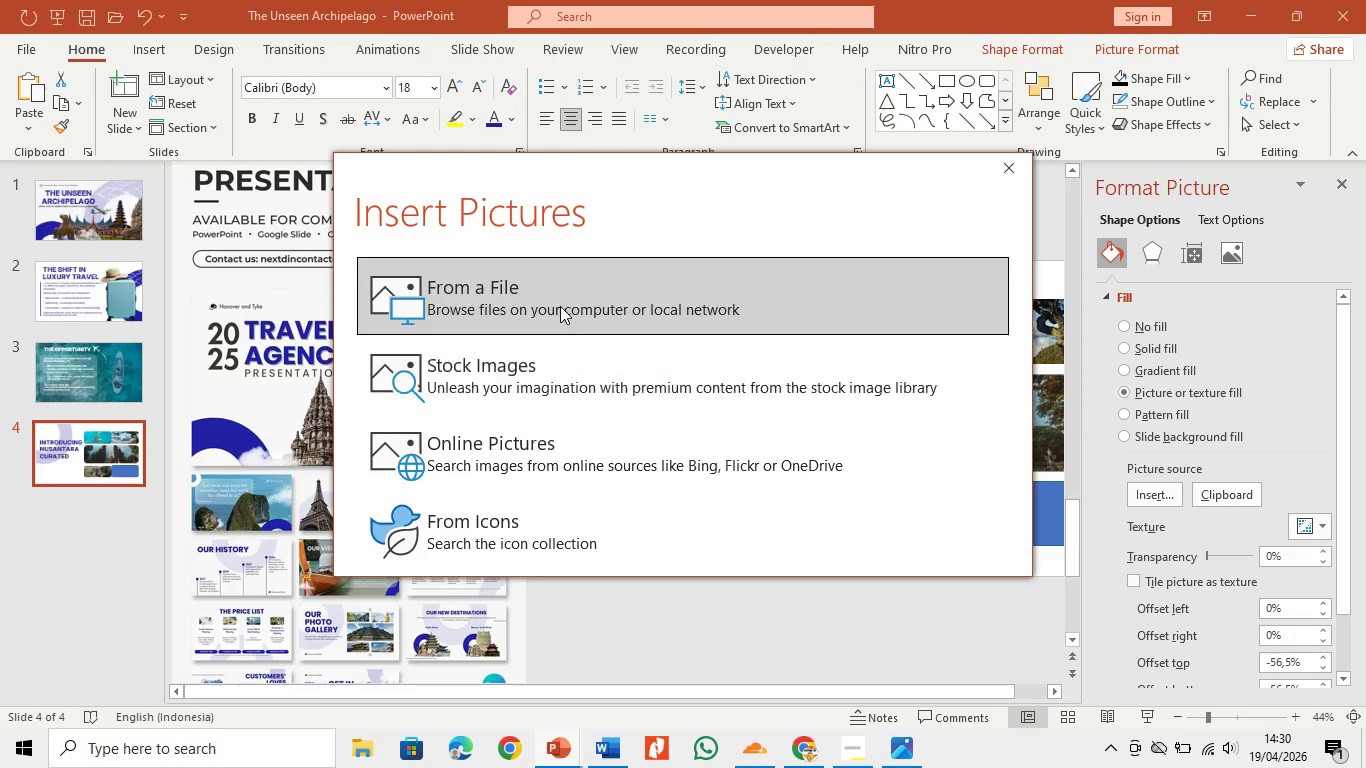 
double_click([560, 306])
 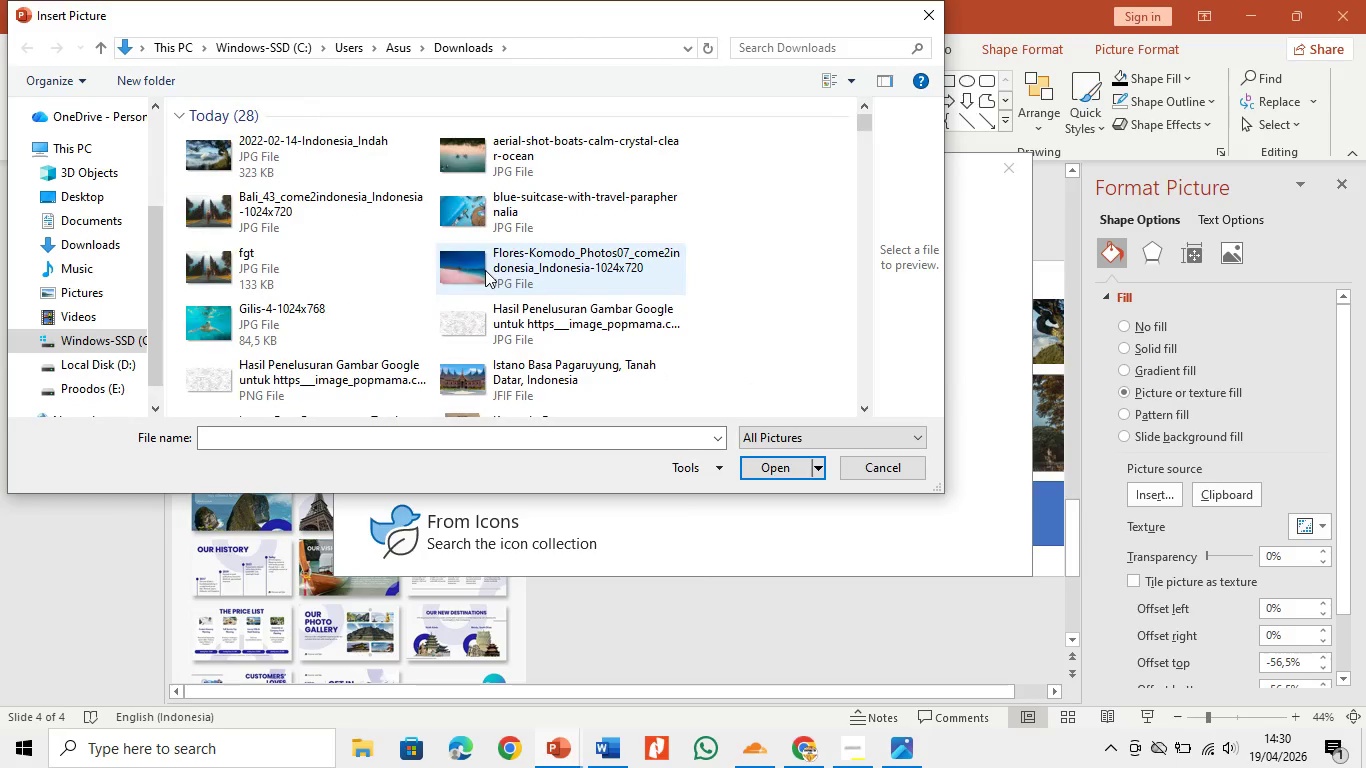 
mouse_move([285, 280])
 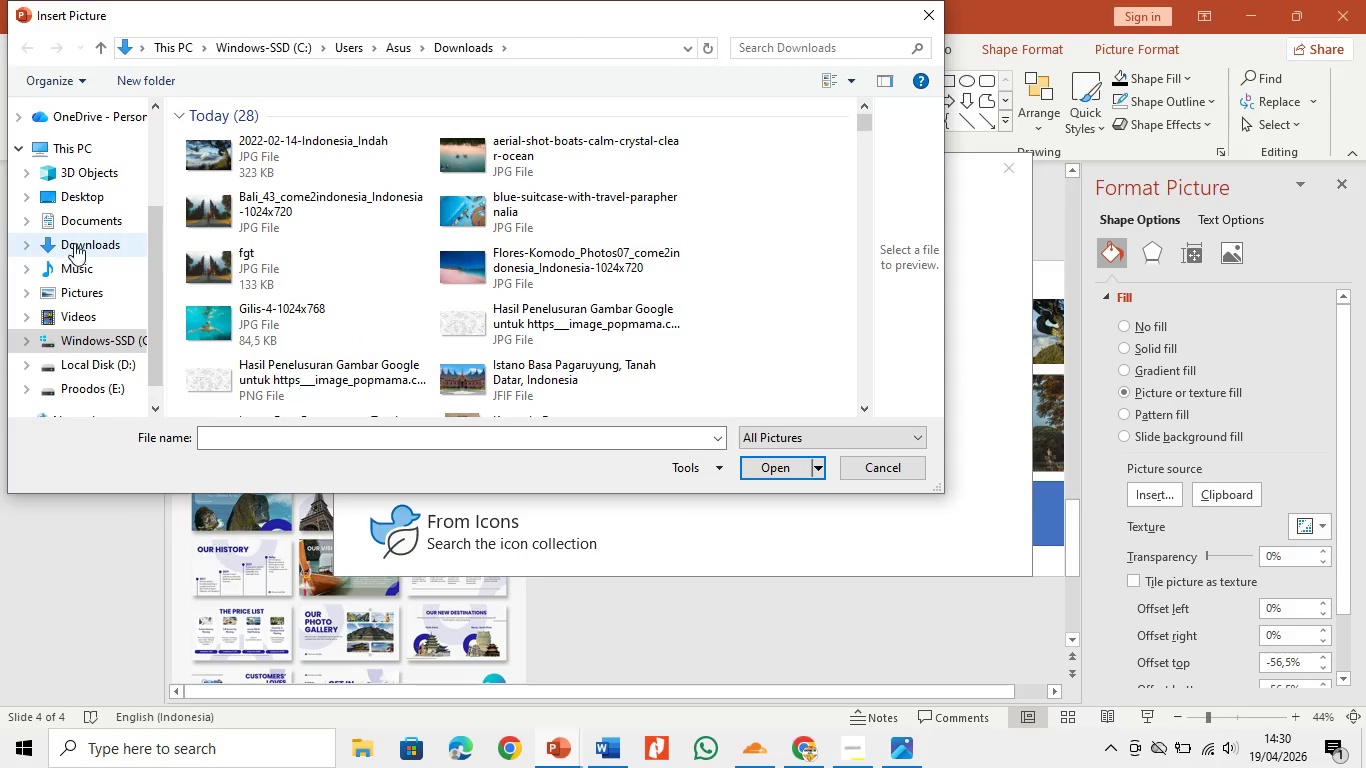 
left_click([74, 243])
 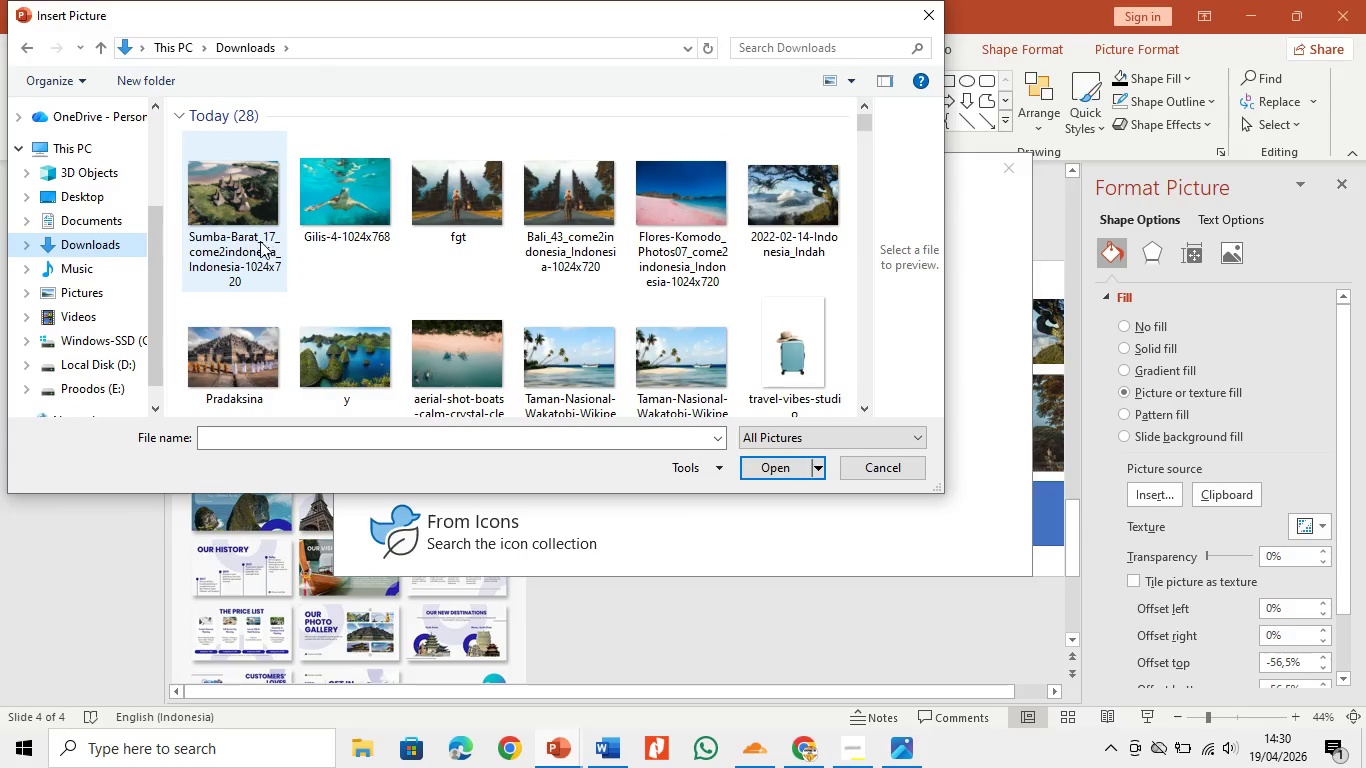 
double_click([260, 241])
 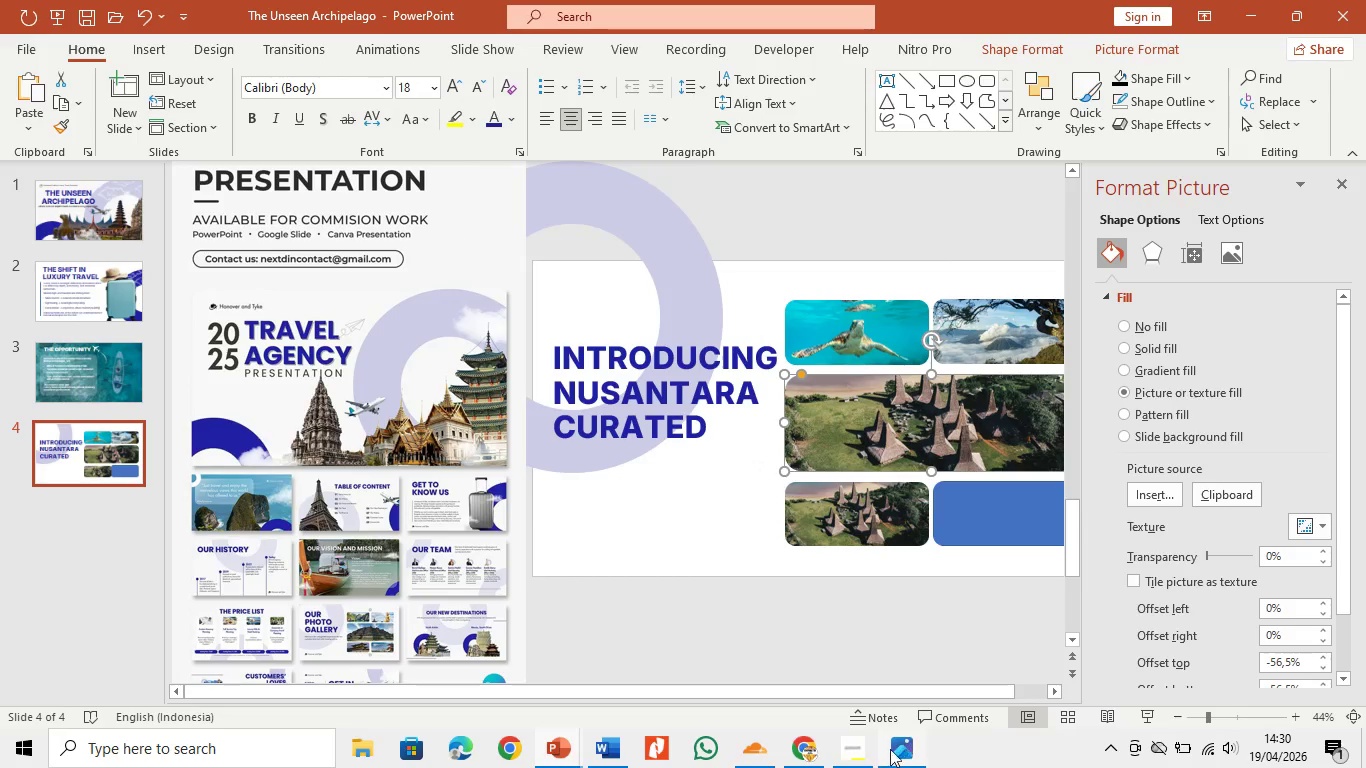 
left_click([804, 754])
 